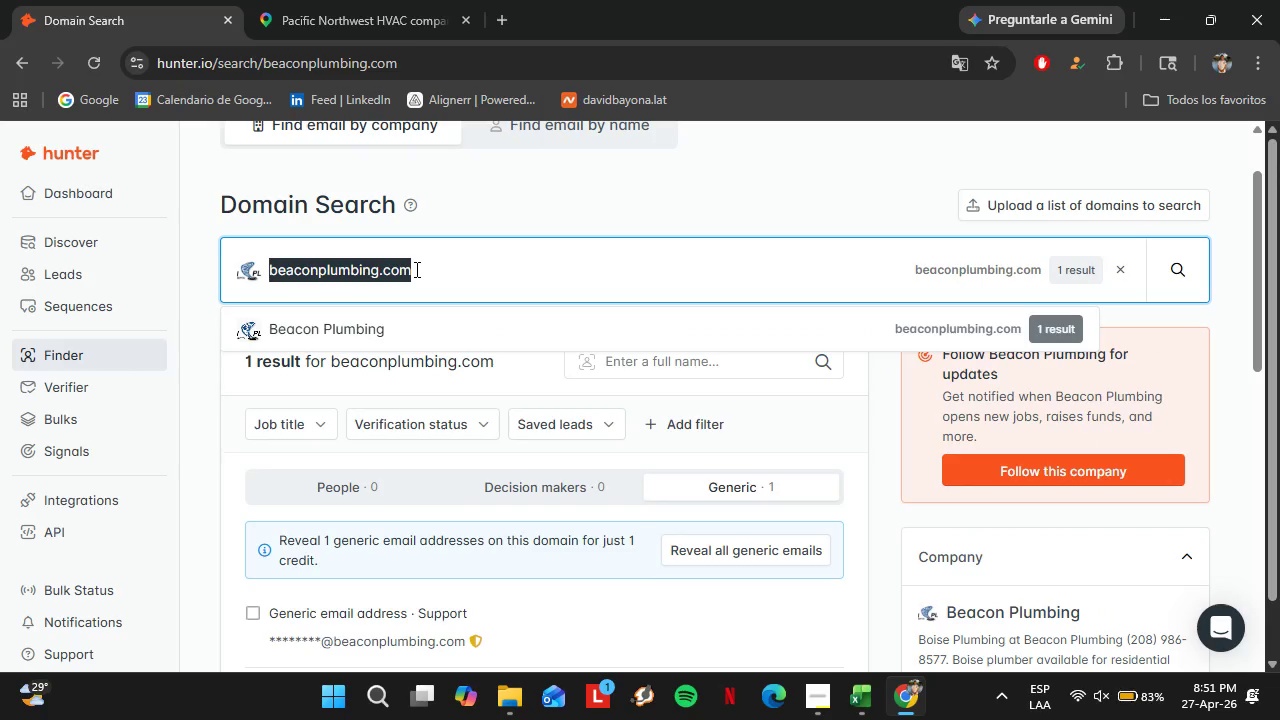 
type(greenwoodheating)
 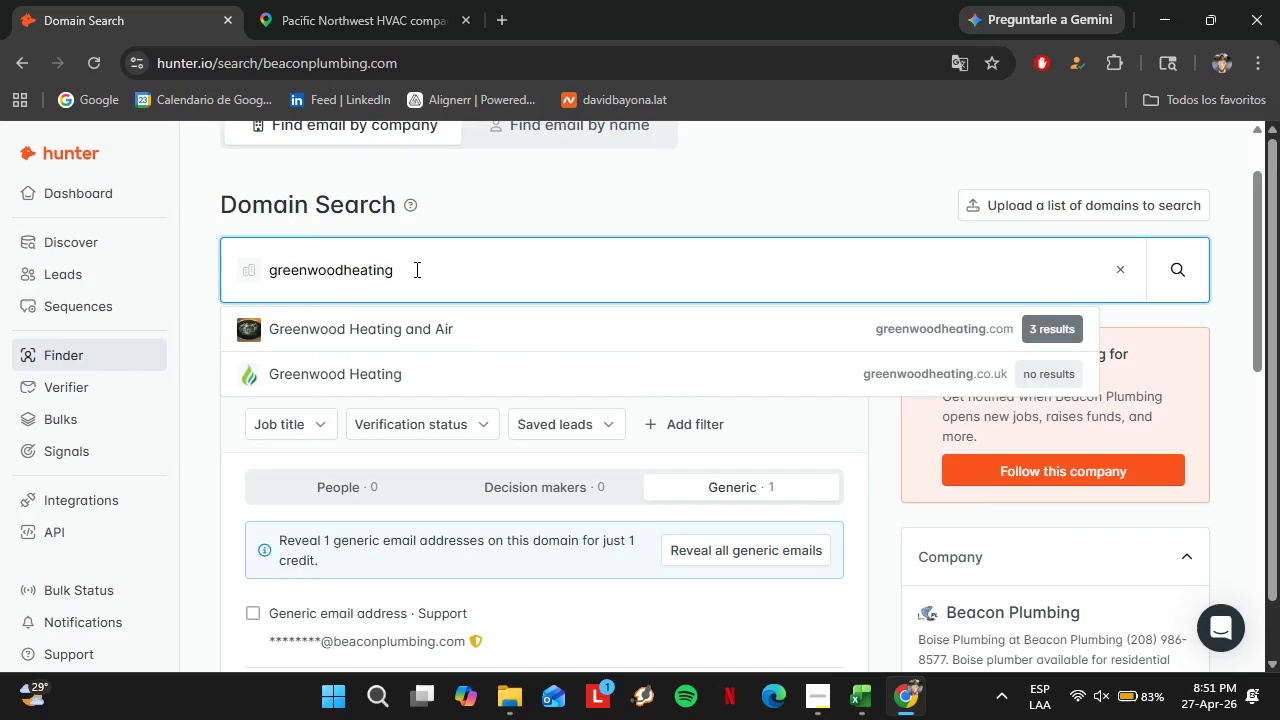 
key(ArrowDown)
 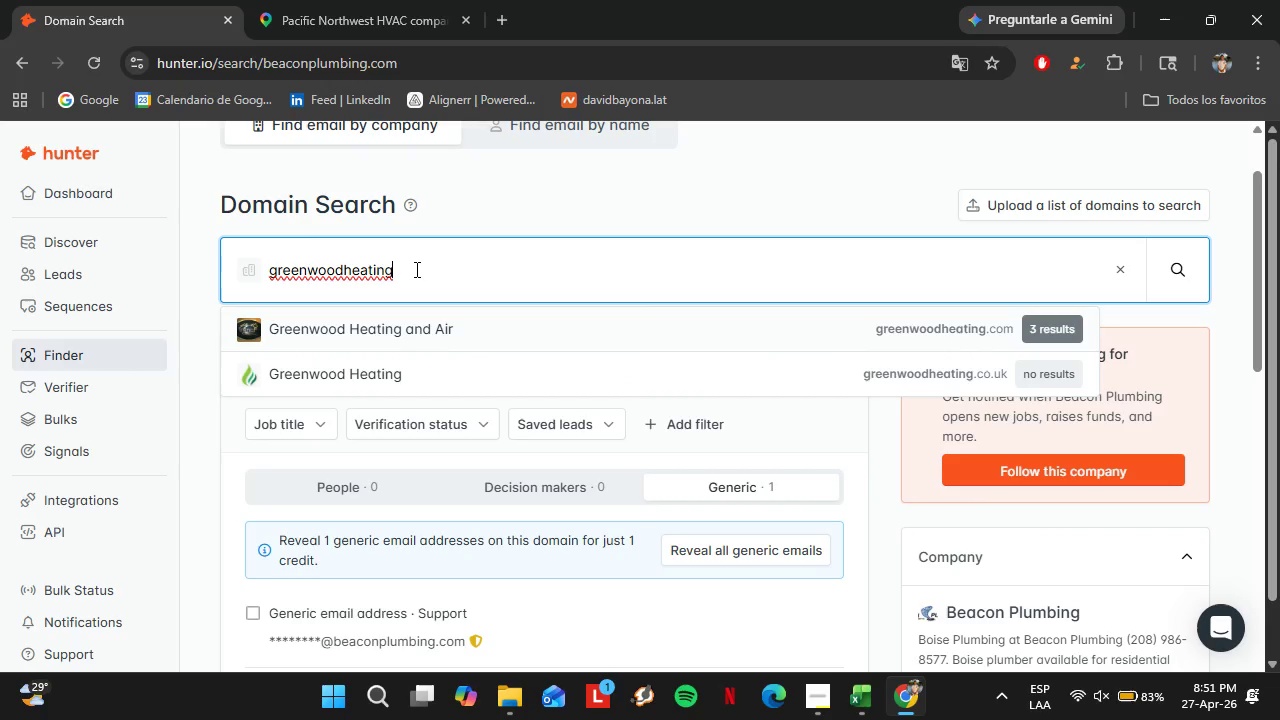 
key(Enter)
 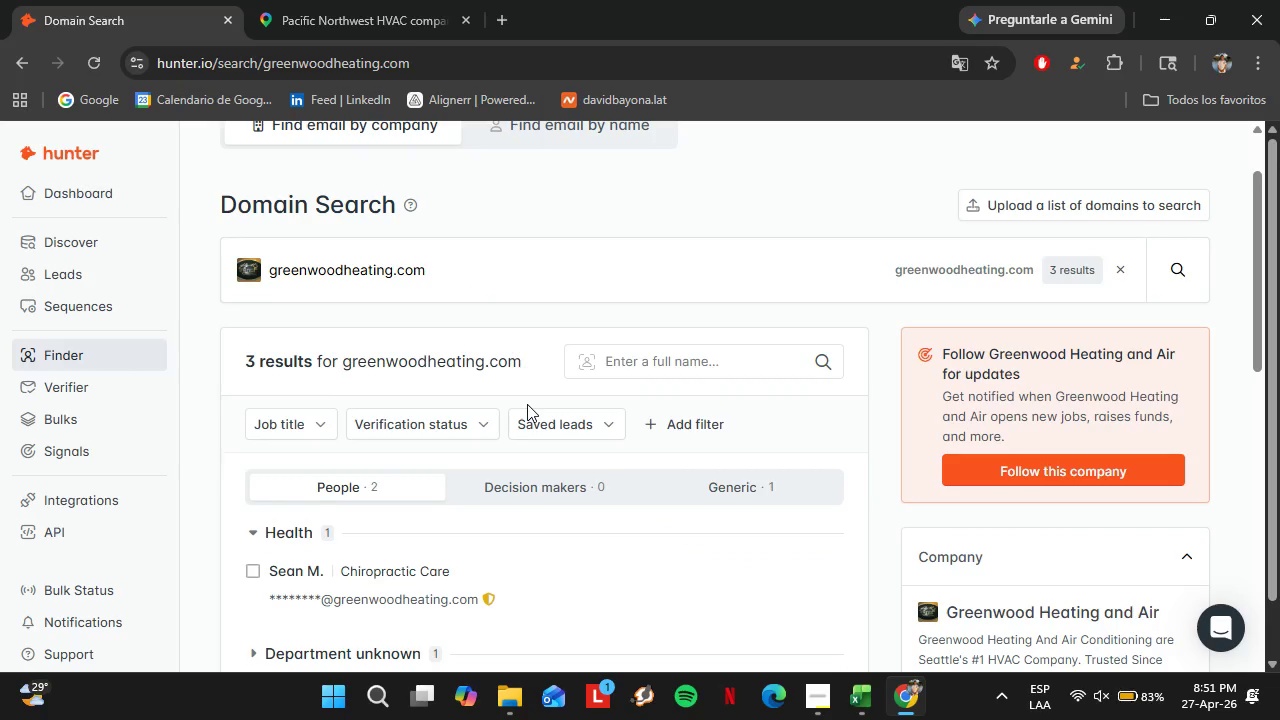 
scroll: coordinate [512, 389], scroll_direction: up, amount: 1.0
 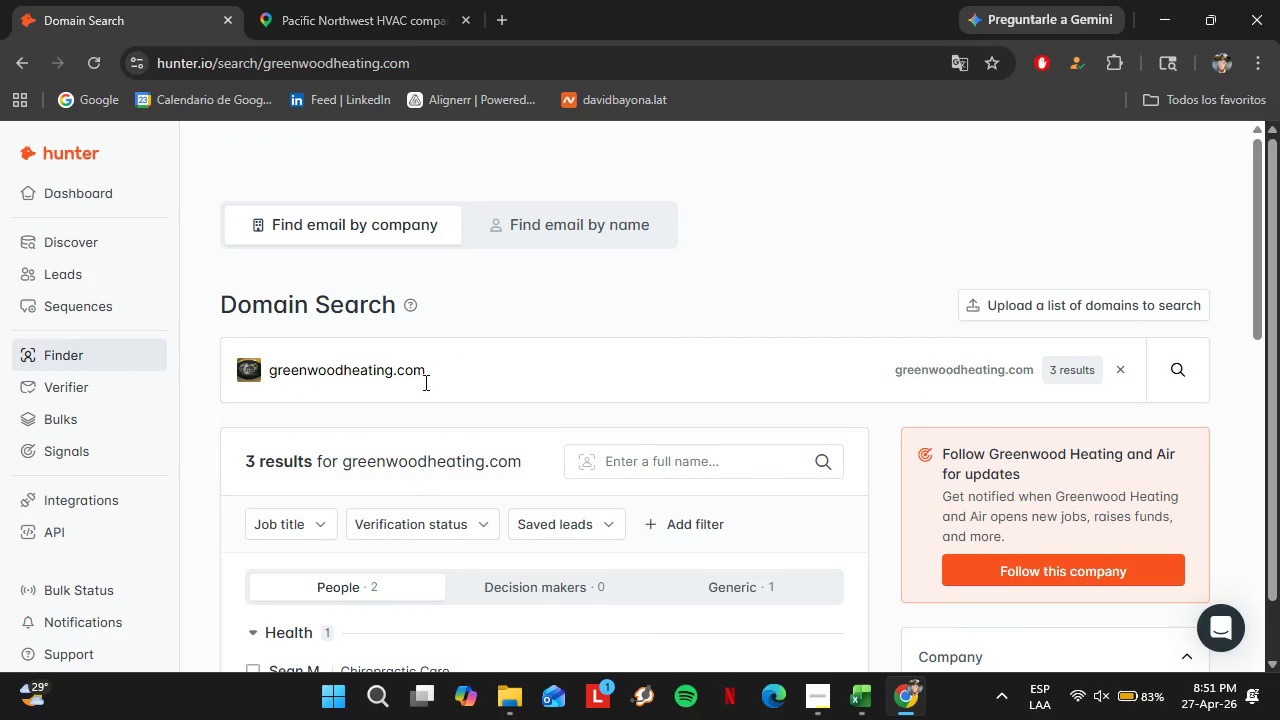 
double_click([424, 382])
 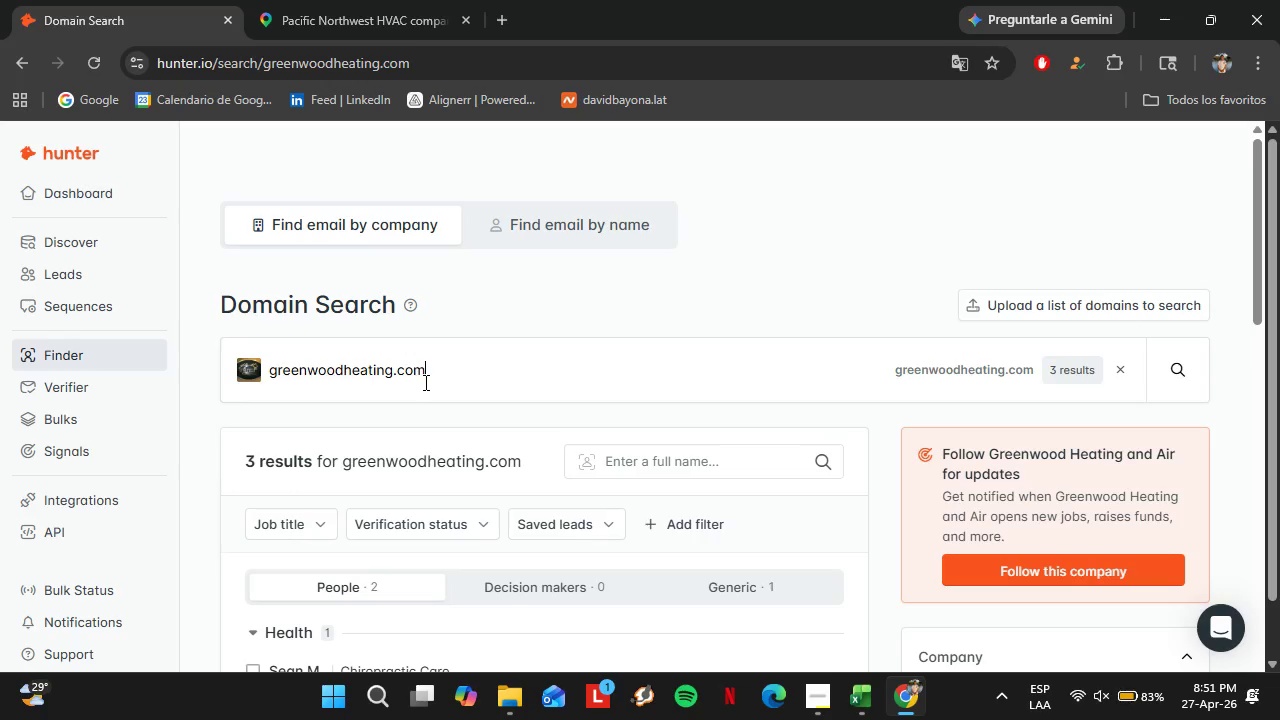 
triple_click([424, 382])
 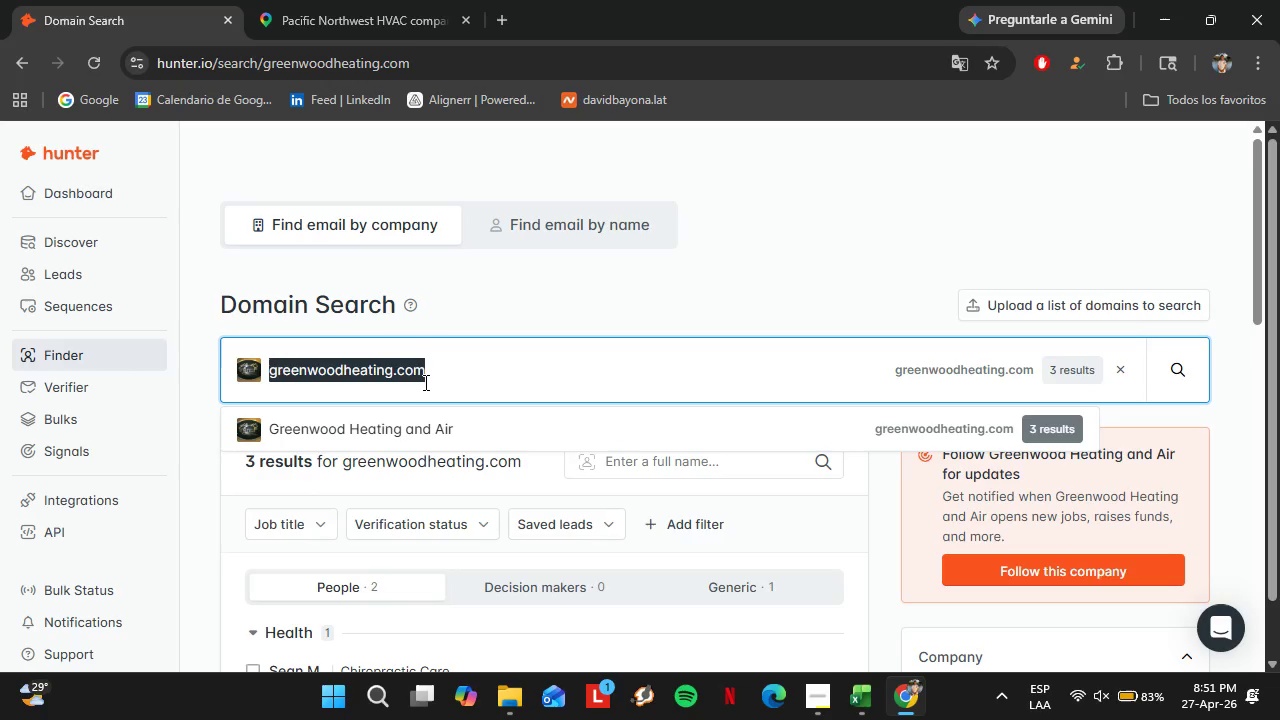 
type(foxheating.com)
 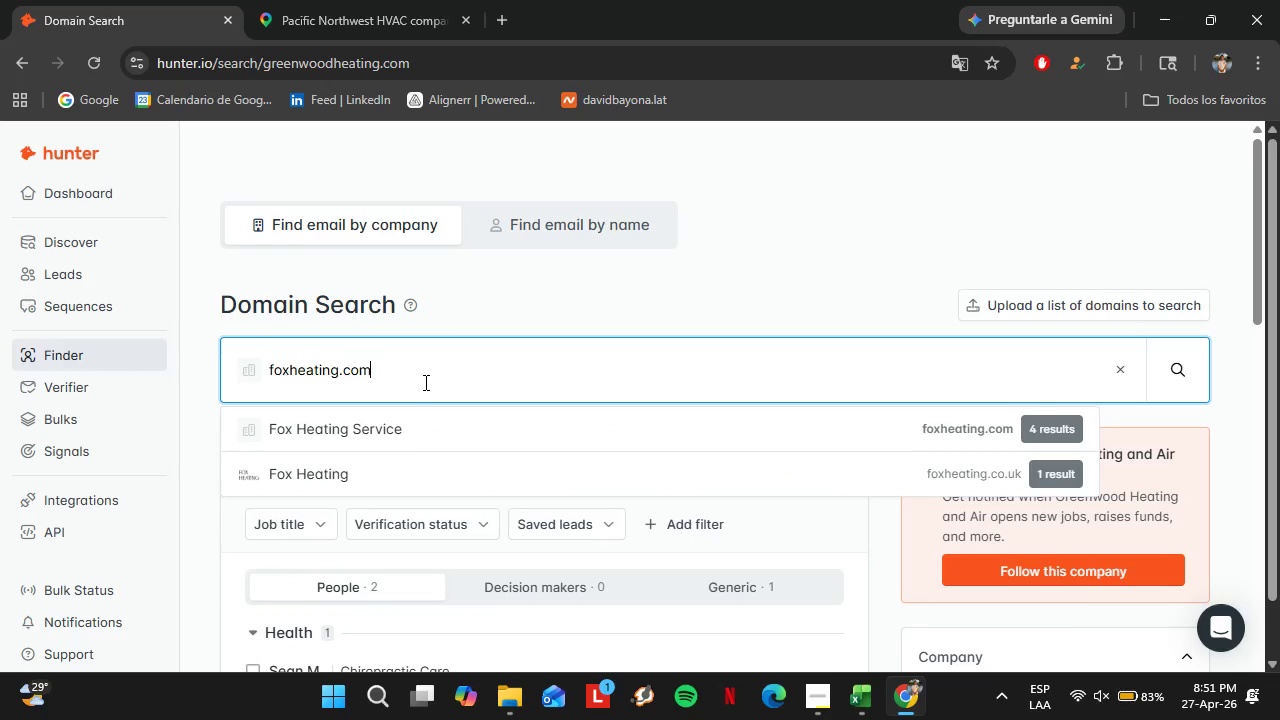 
key(Enter)
 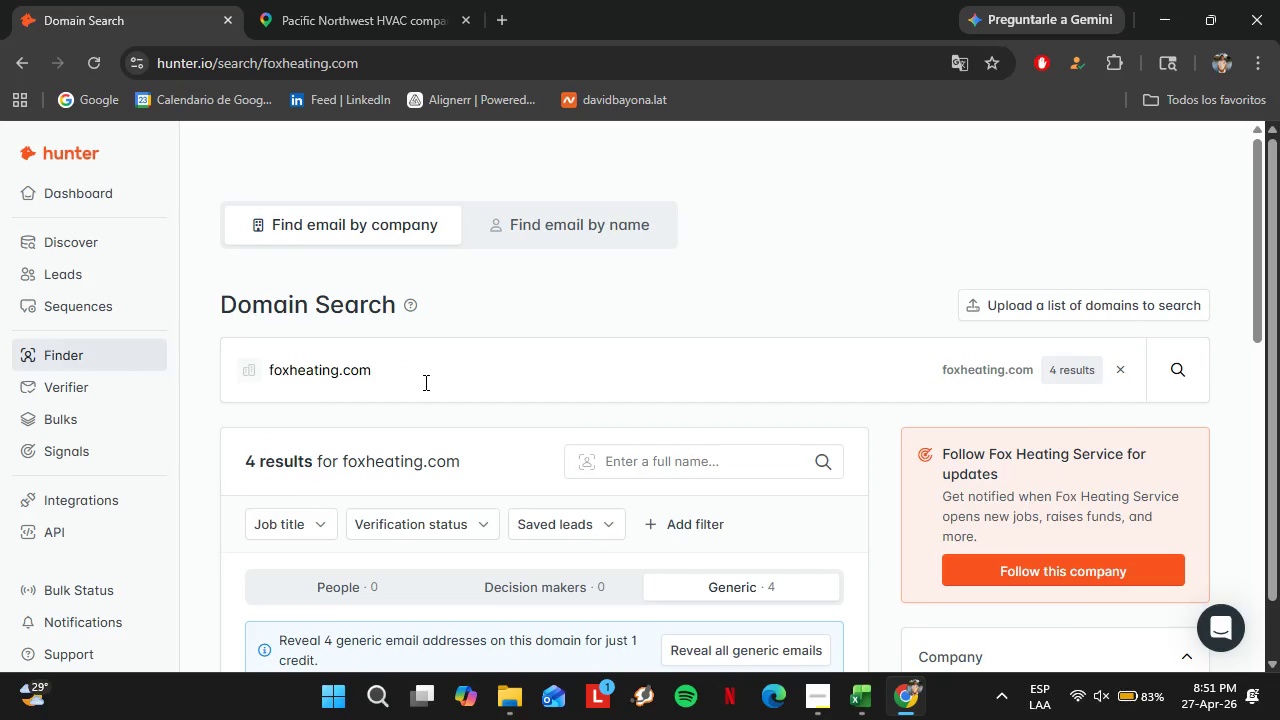 
scroll: coordinate [504, 426], scroll_direction: down, amount: 1.0
 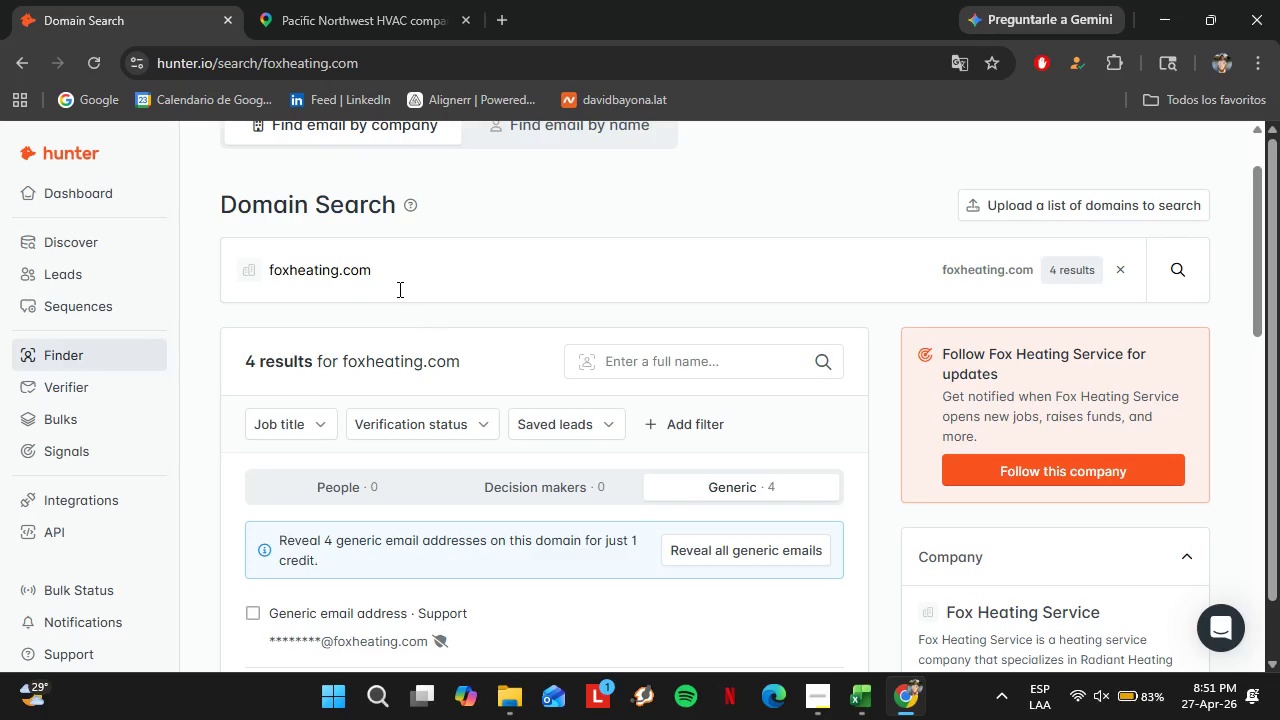 
left_click_drag(start_coordinate=[394, 278], to_coordinate=[267, 240])
 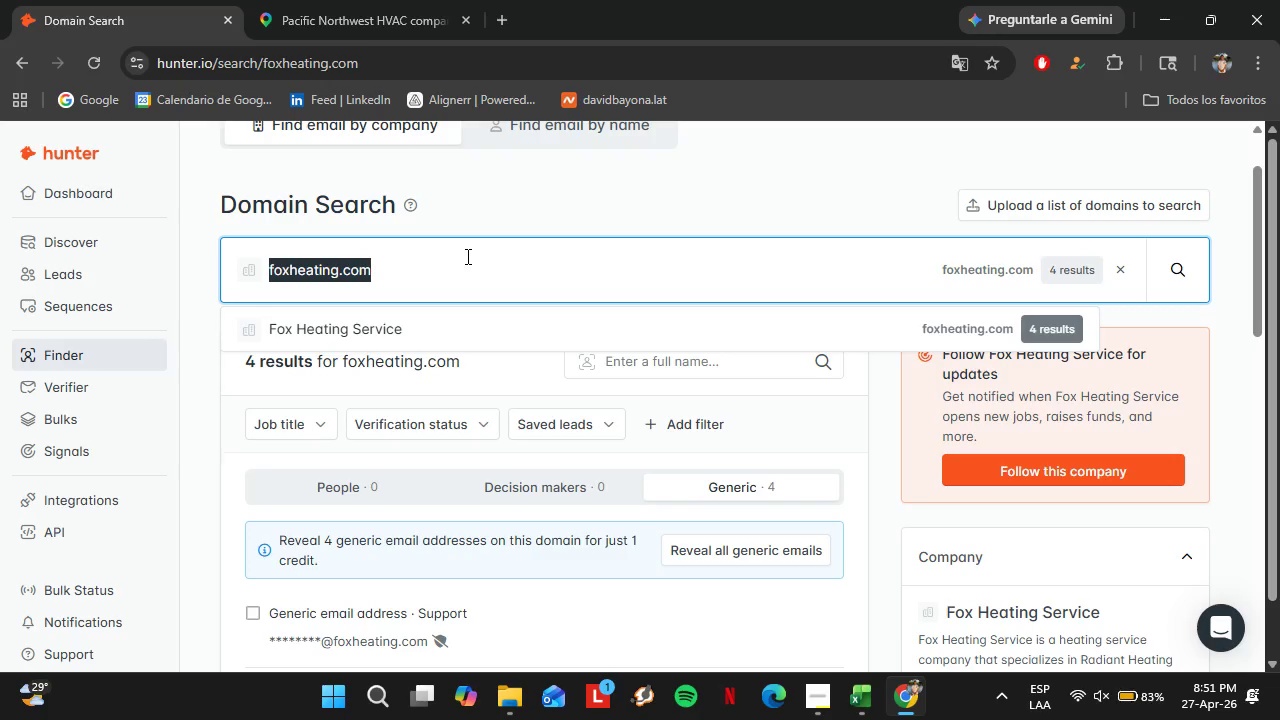 
type(airmastersheating)
 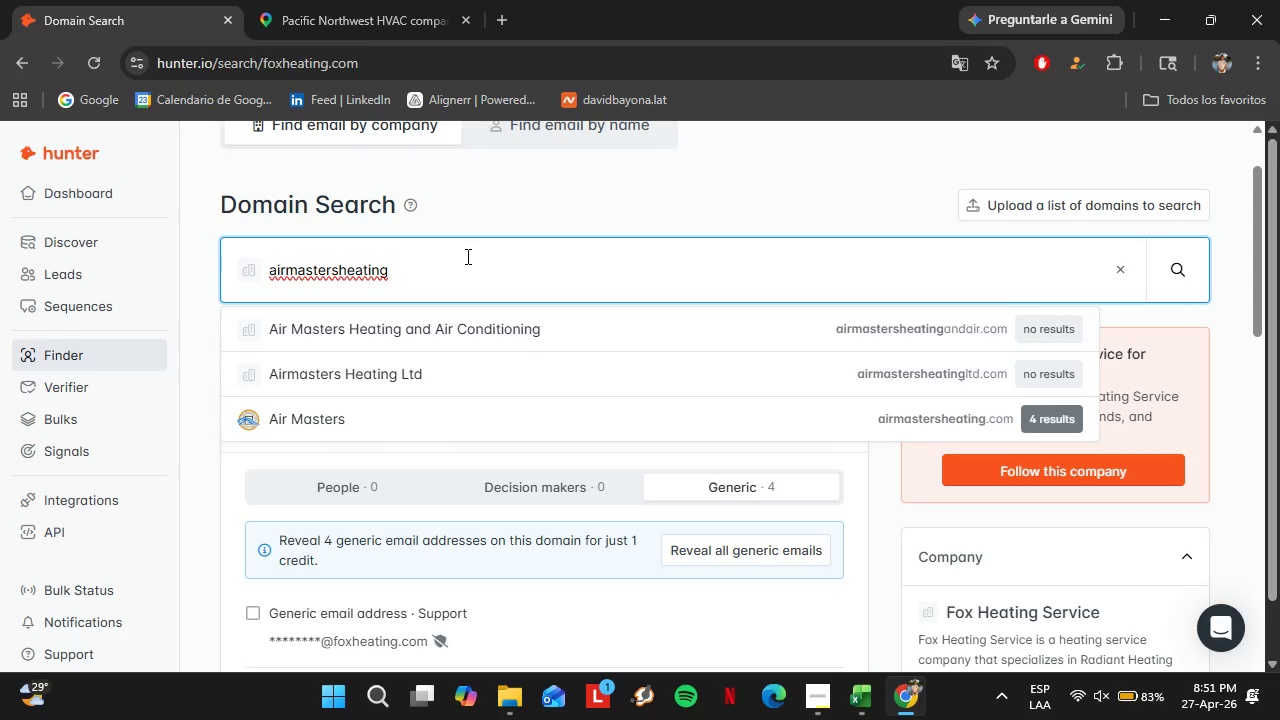 
key(ArrowUp)
 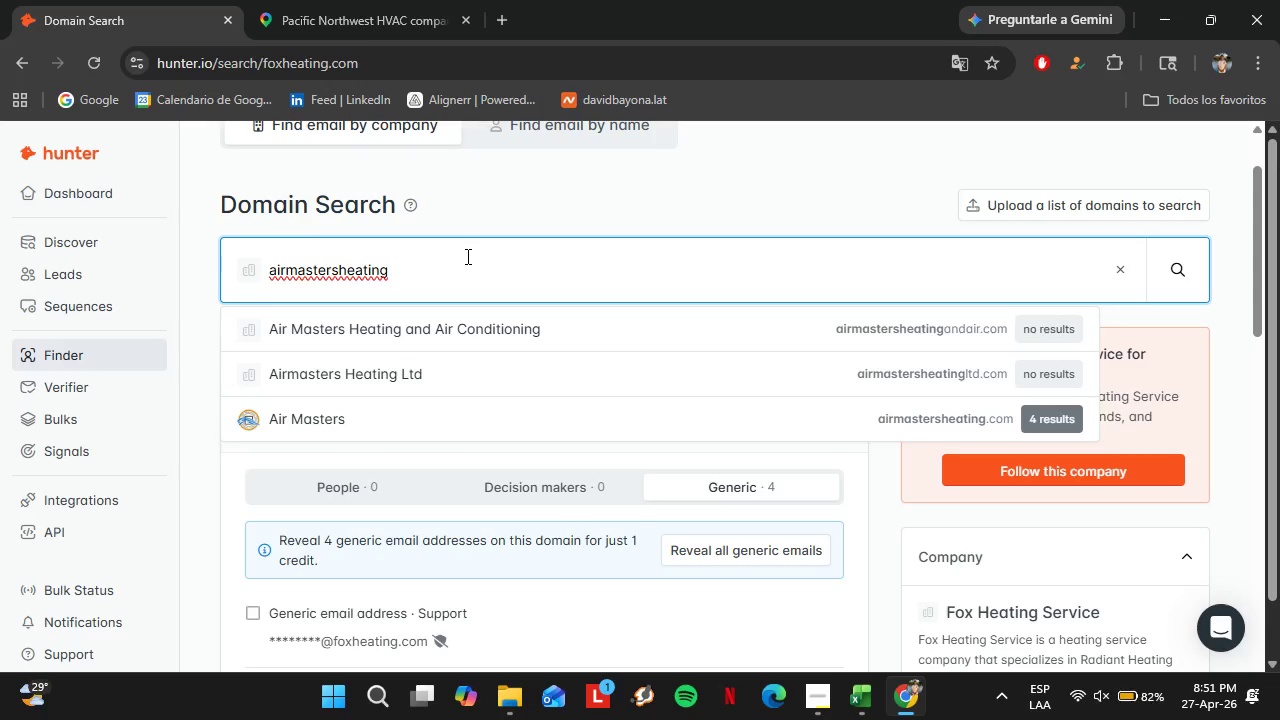 
key(ArrowDown)
 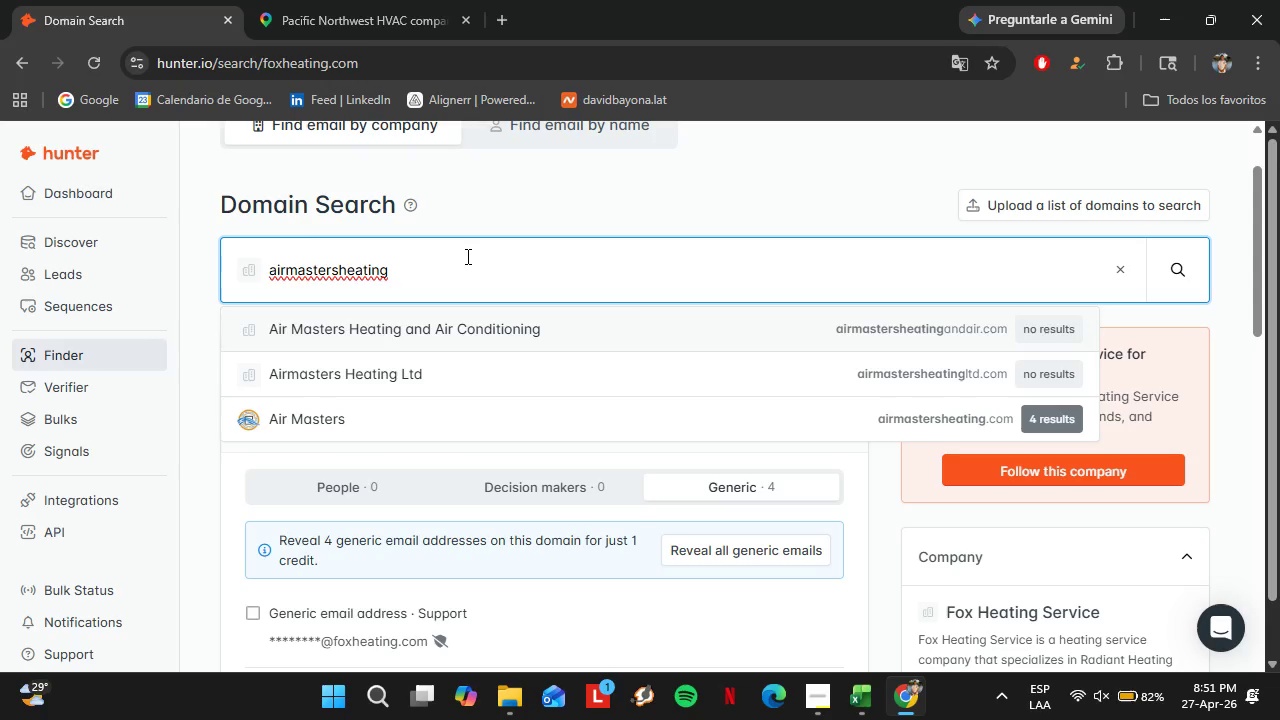 
key(ArrowDown)
 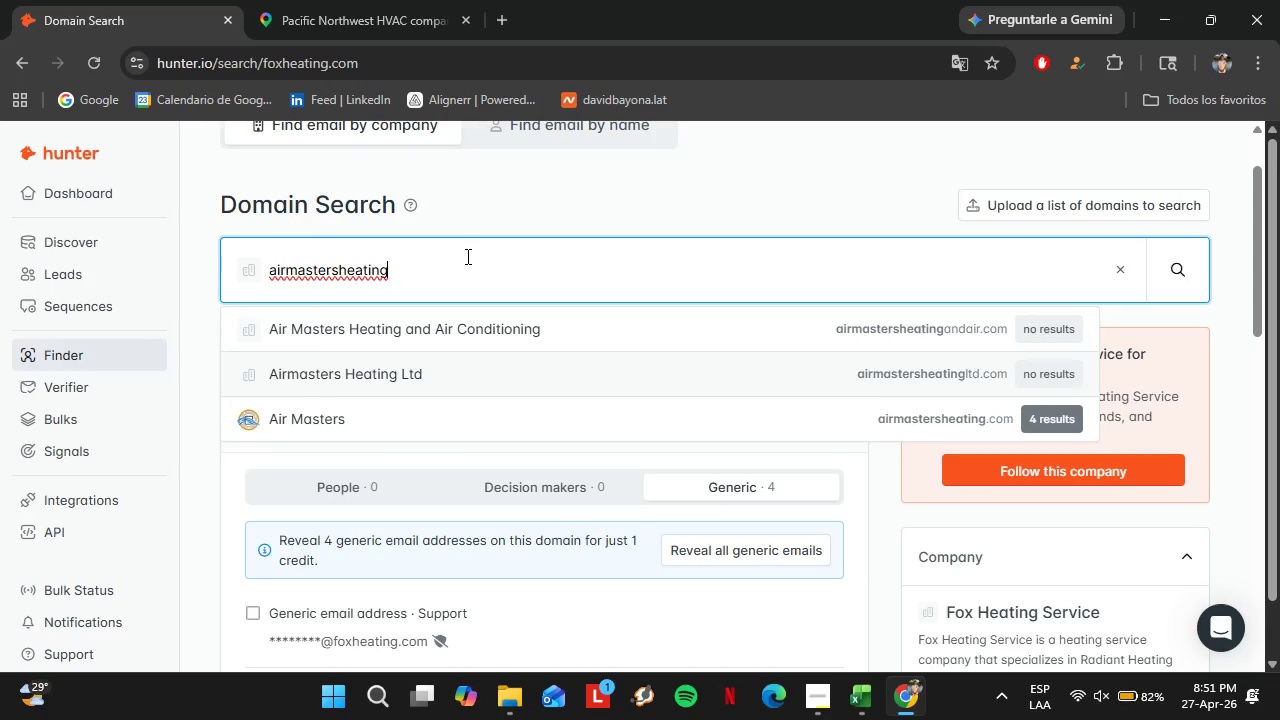 
key(ArrowDown)
 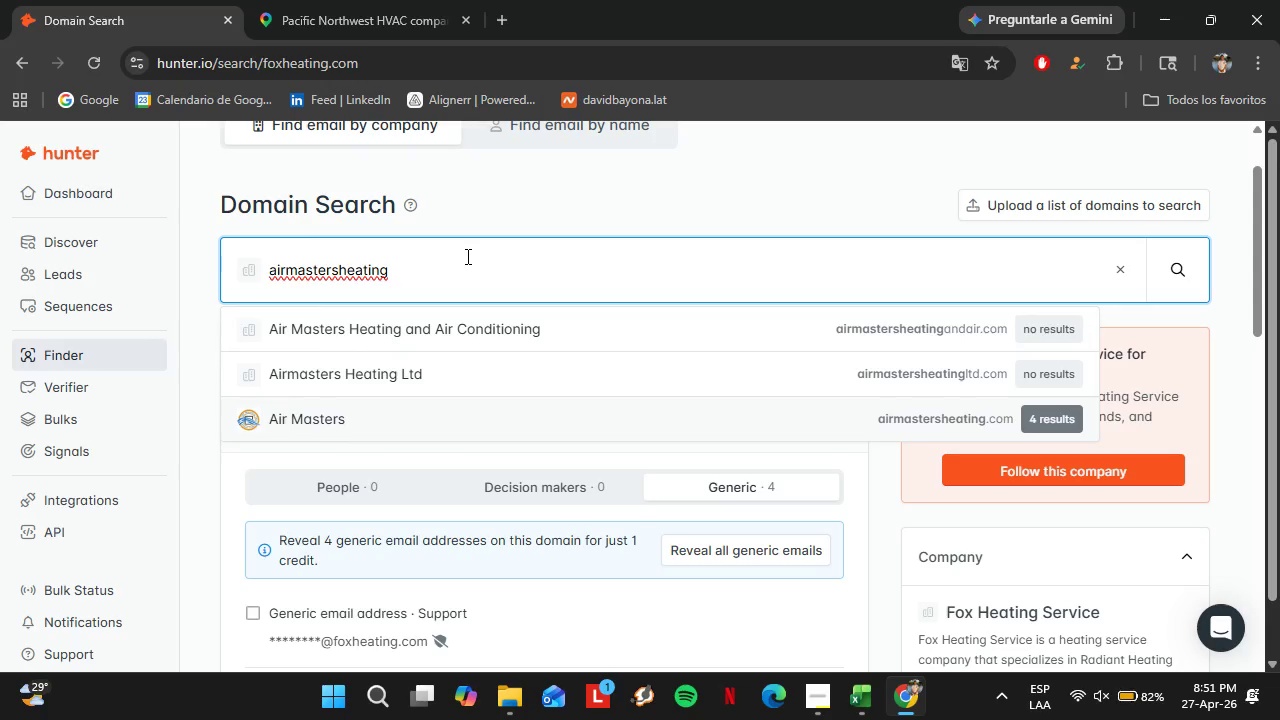 
key(Enter)
 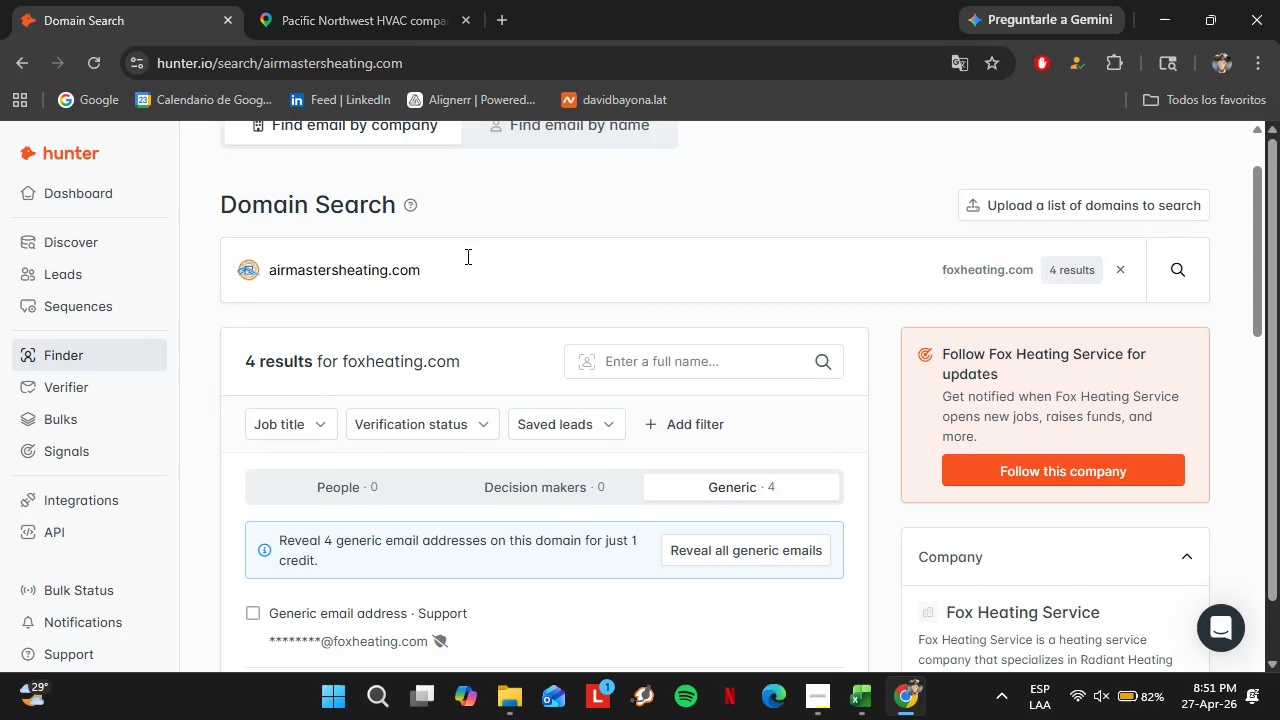 
scroll: coordinate [466, 256], scroll_direction: up, amount: 1.0
 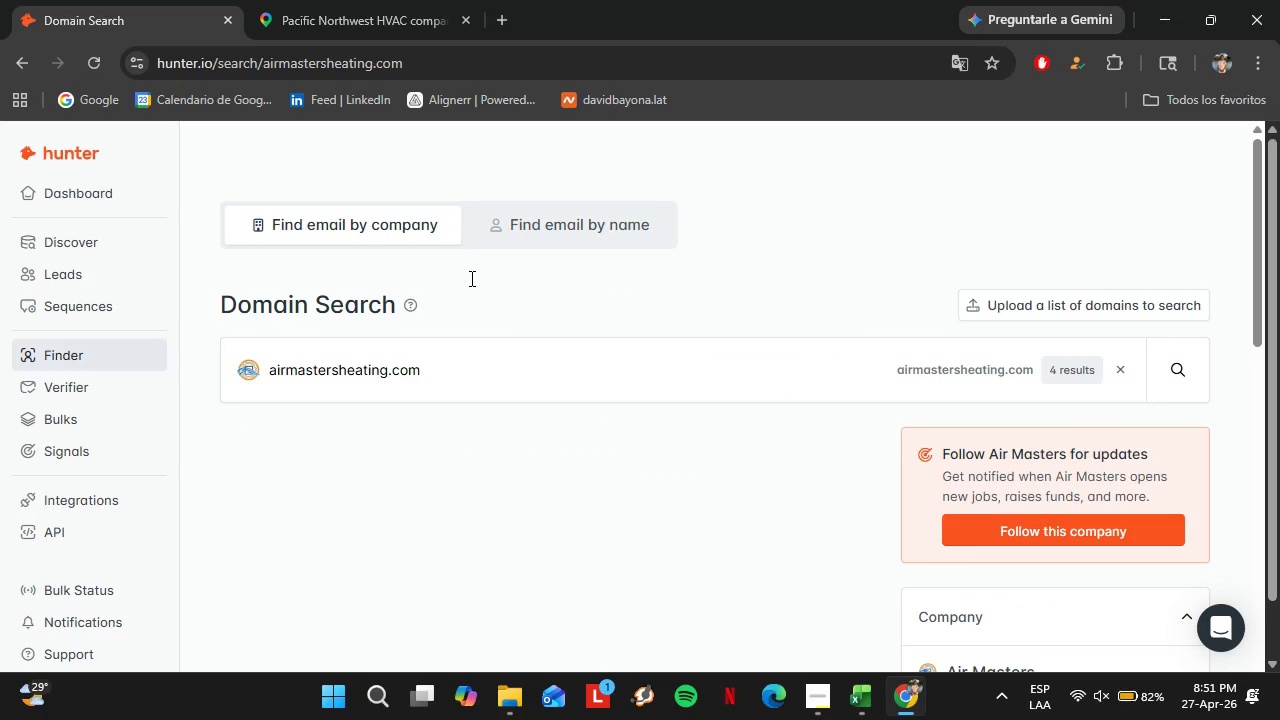 
scroll: coordinate [474, 418], scroll_direction: down, amount: 2.0
 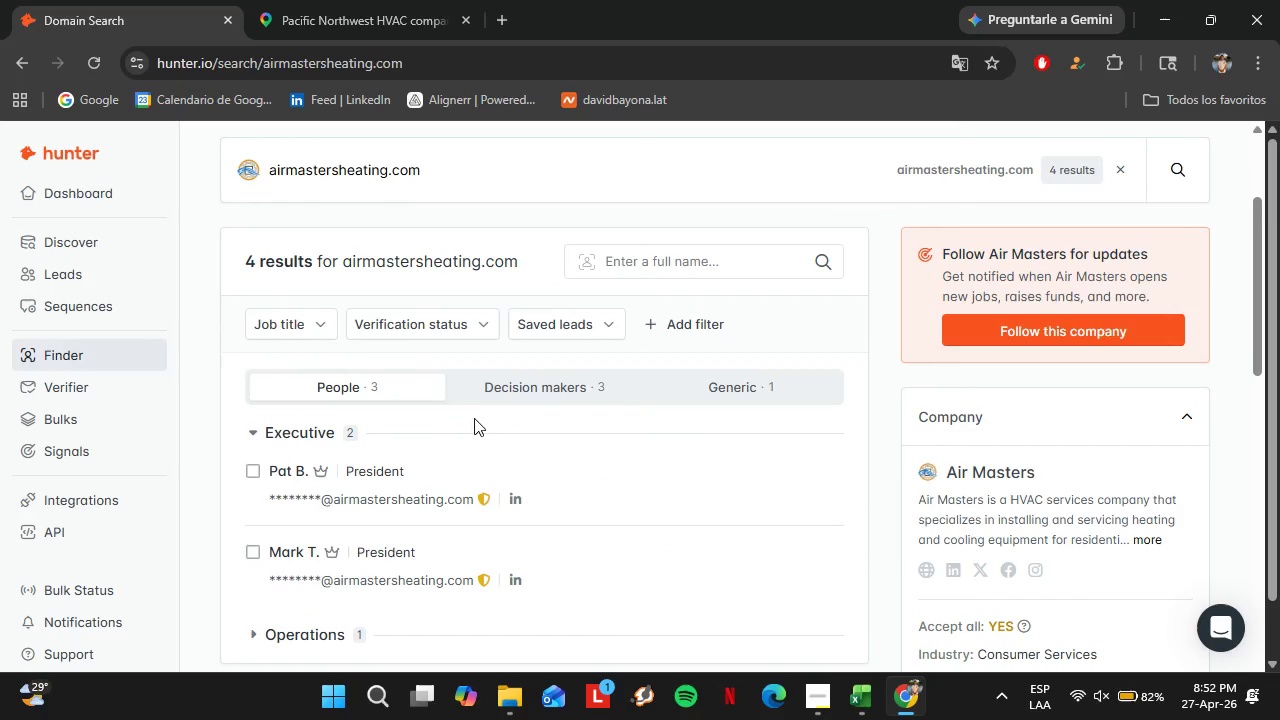 
scroll: coordinate [460, 367], scroll_direction: up, amount: 1.0
 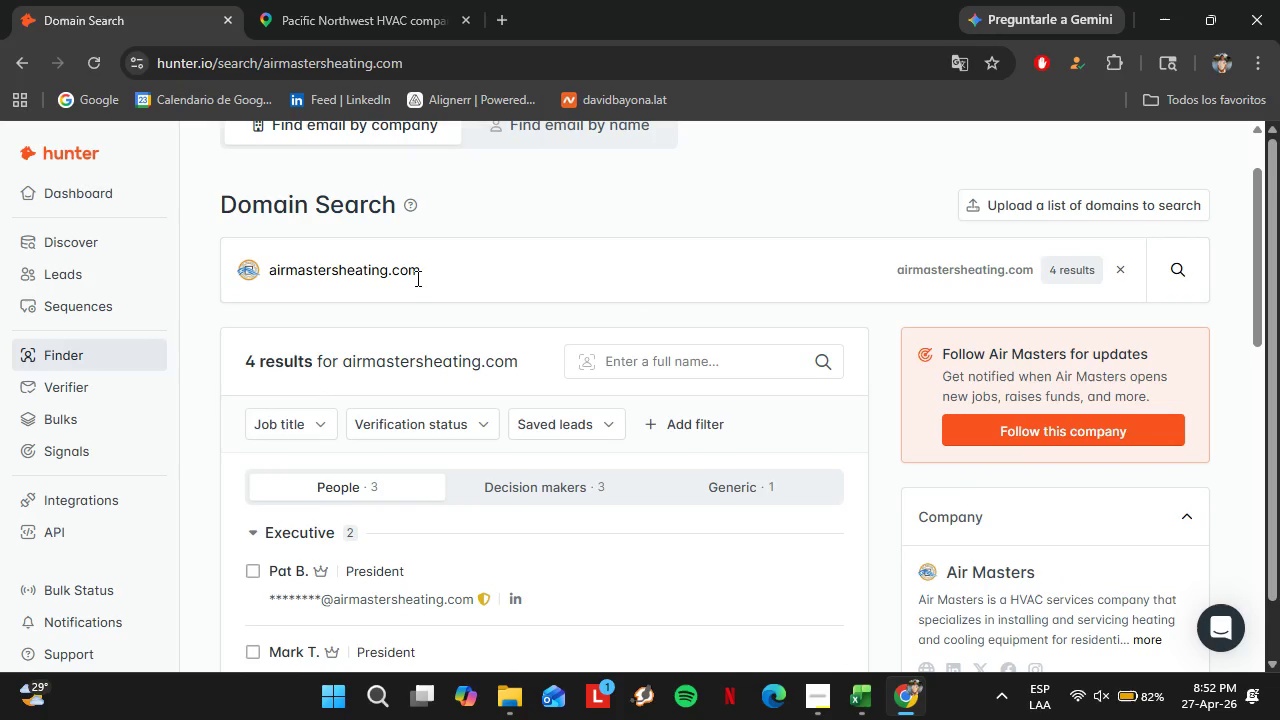 
left_click_drag(start_coordinate=[417, 273], to_coordinate=[249, 282])
 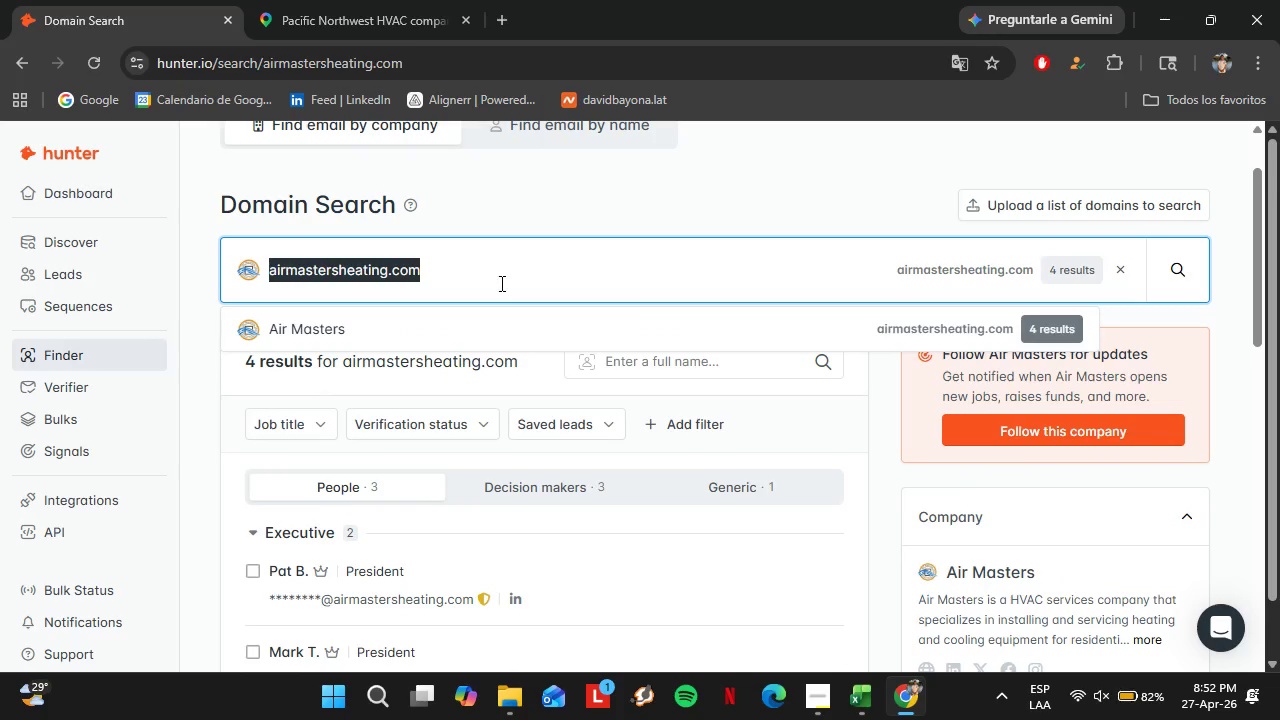 
type(day)
 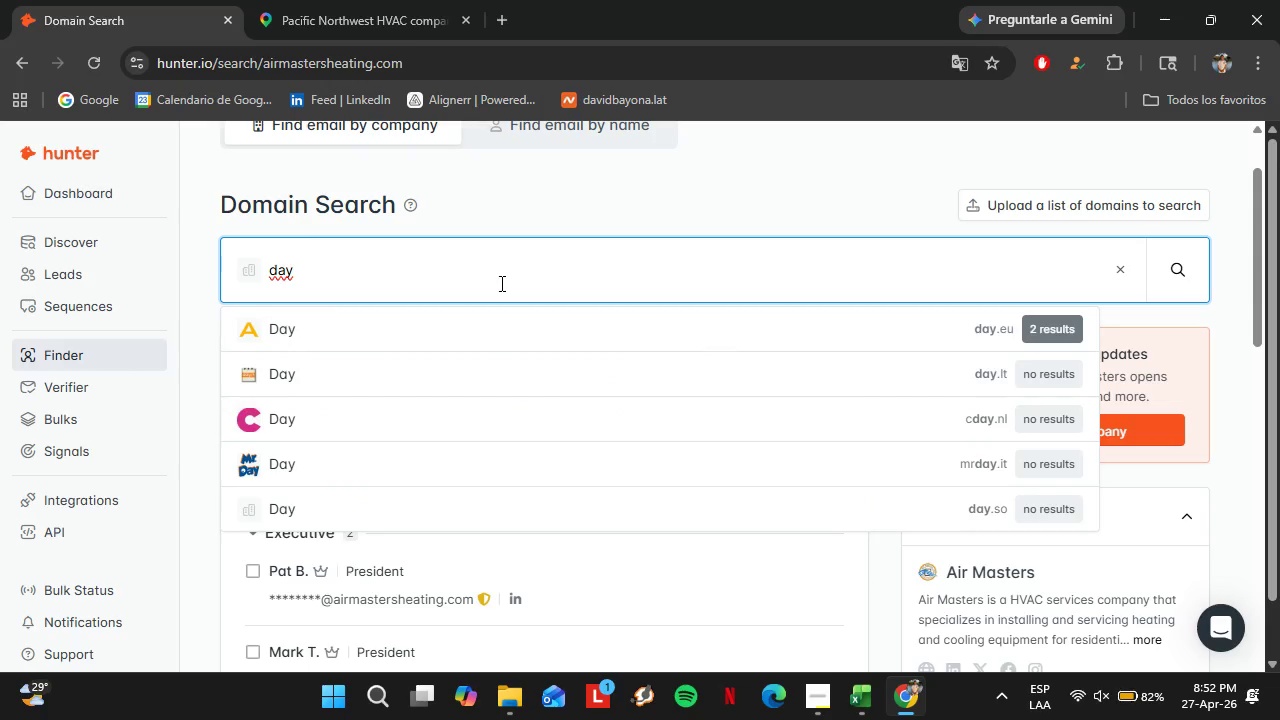 
type(andnightair.com)
 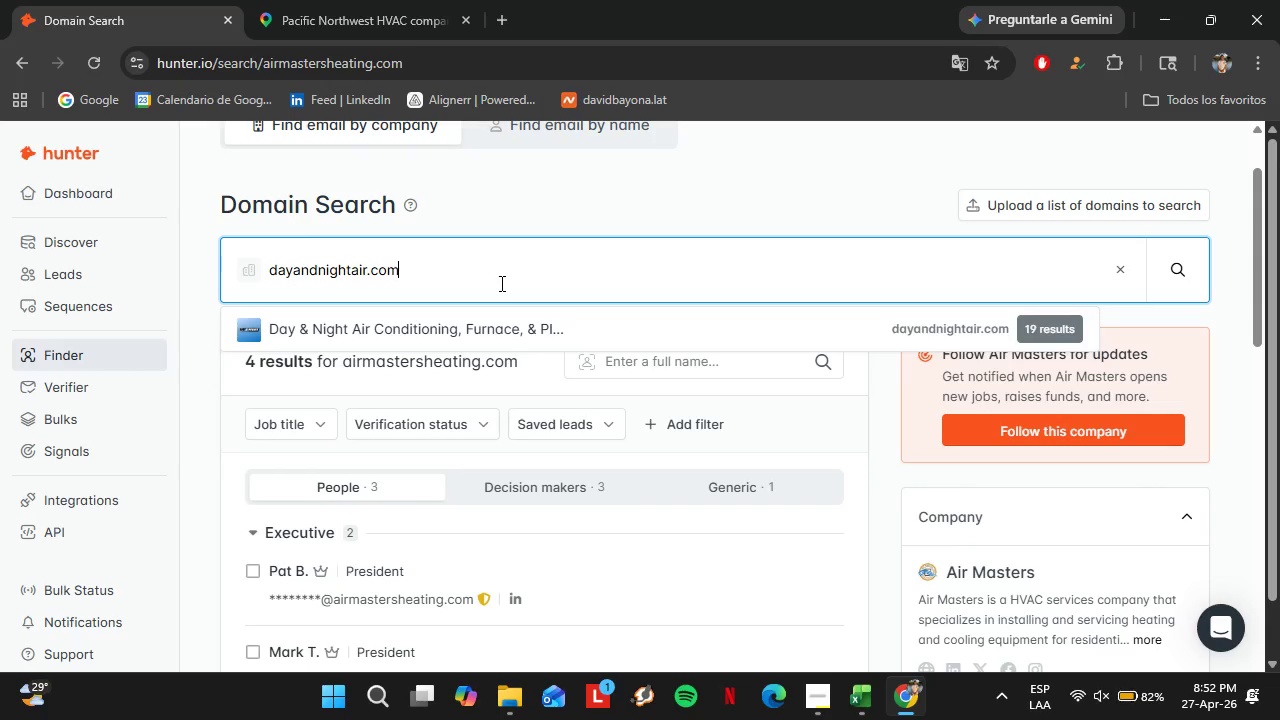 
key(Enter)
 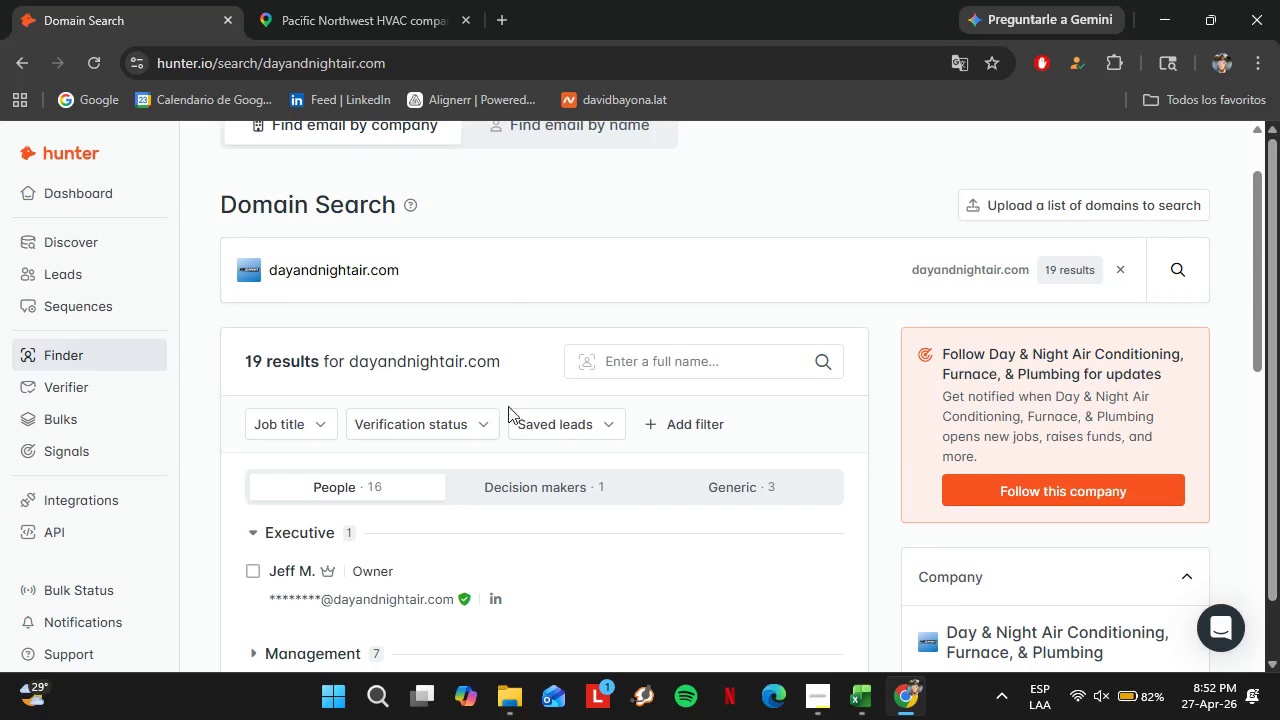 
scroll: coordinate [504, 433], scroll_direction: down, amount: 2.0
 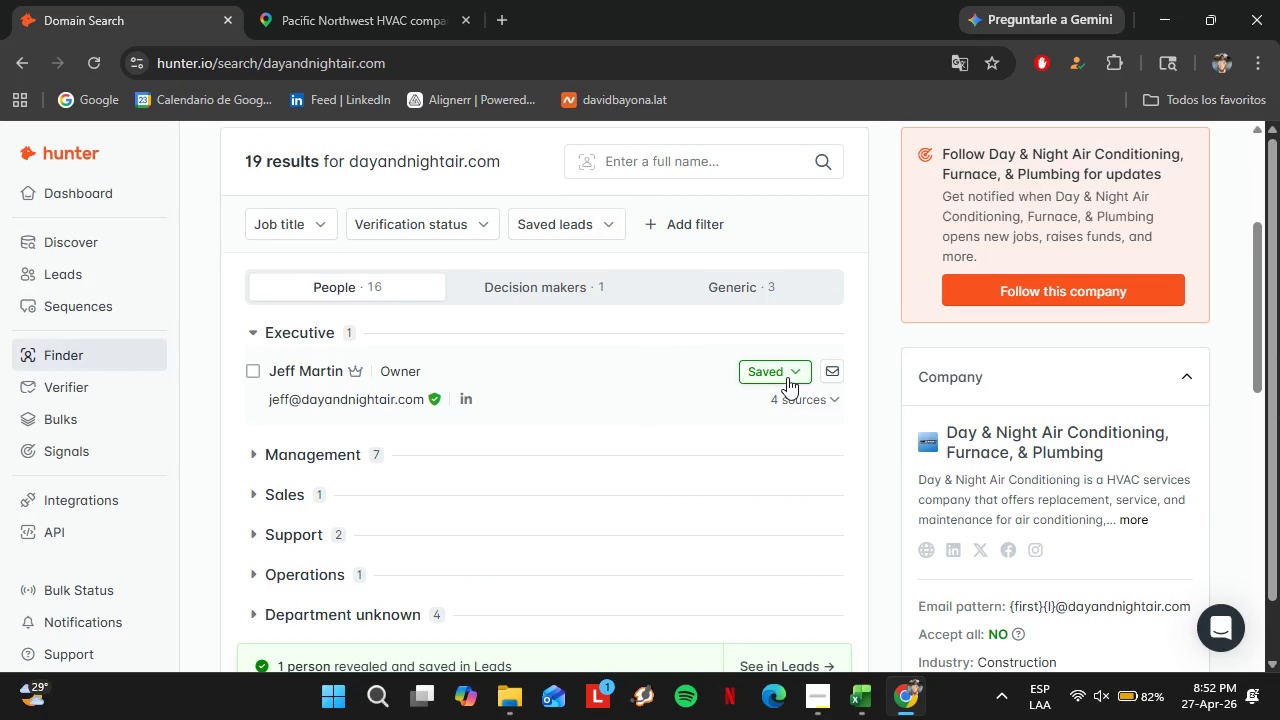 
left_click([787, 378])
 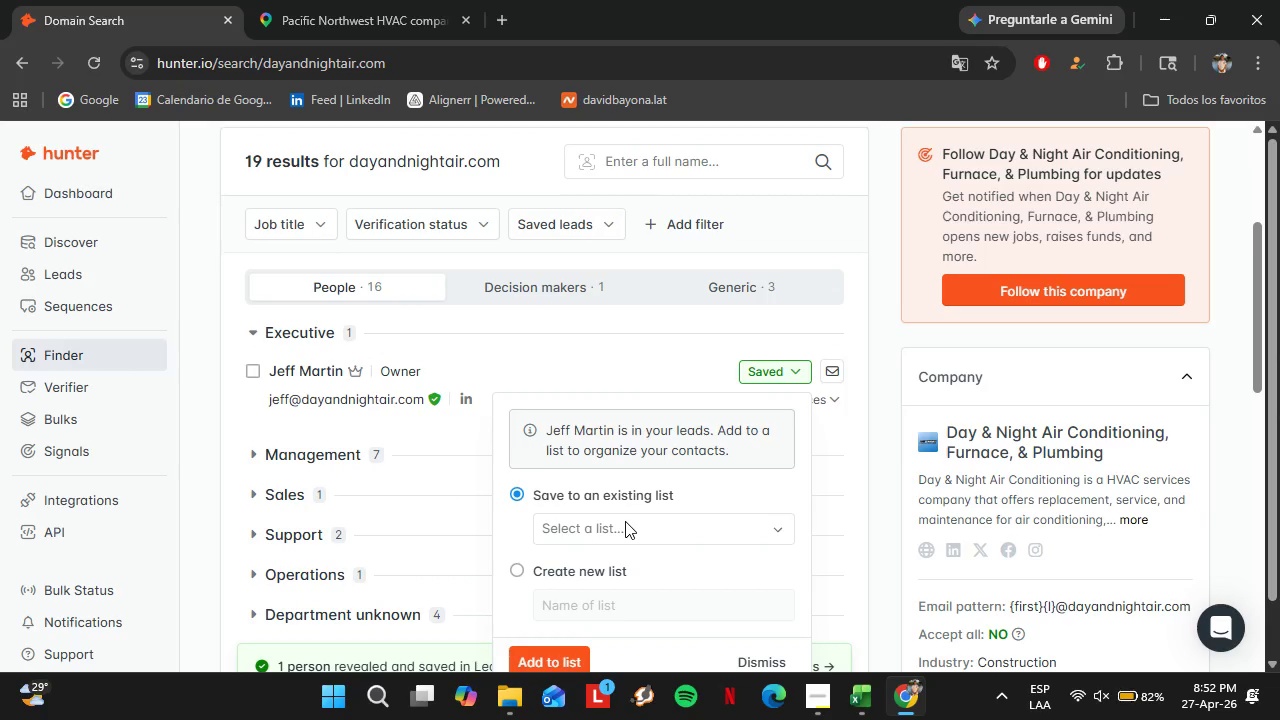 
scroll: coordinate [661, 523], scroll_direction: down, amount: 4.0
 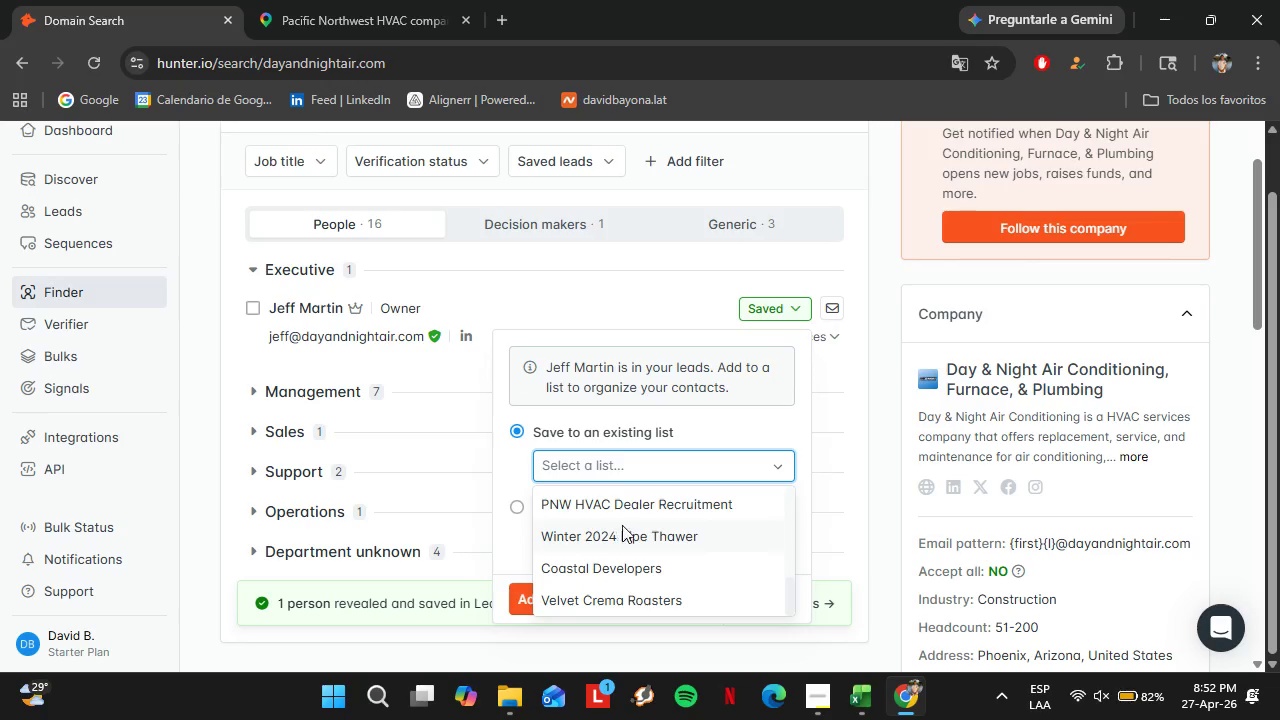 
left_click([624, 509])
 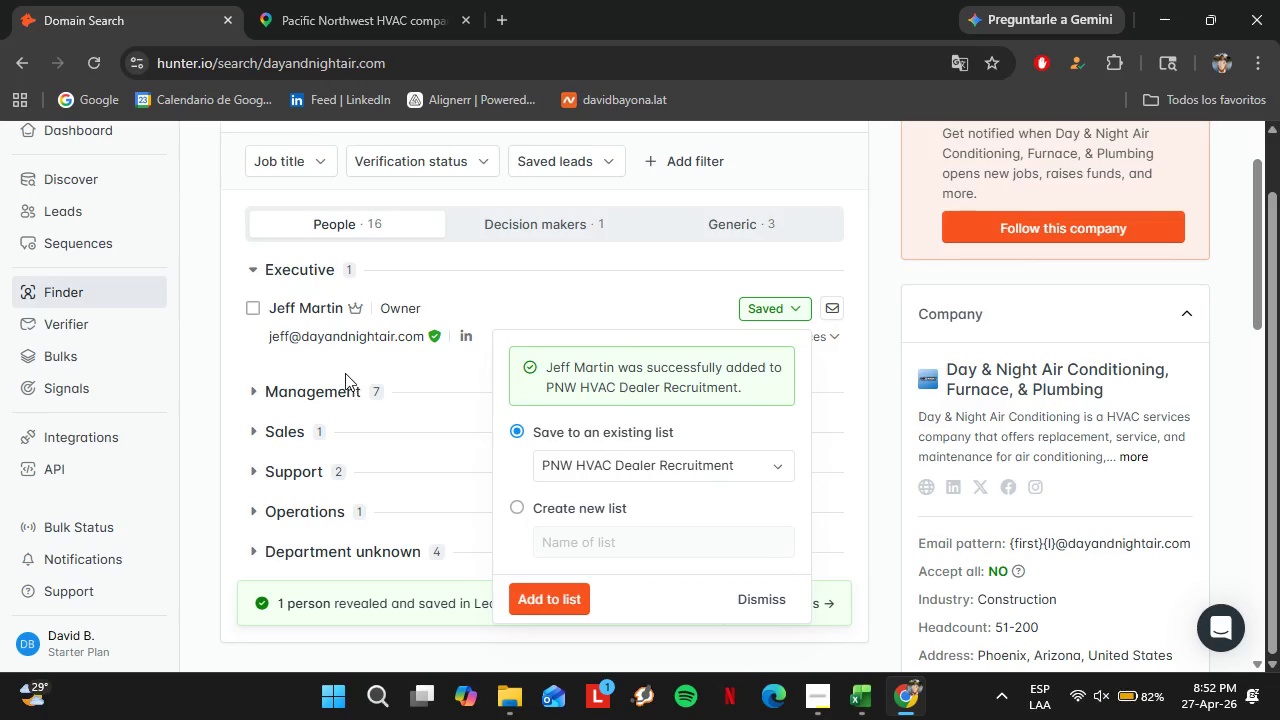 
wait(6.2)
 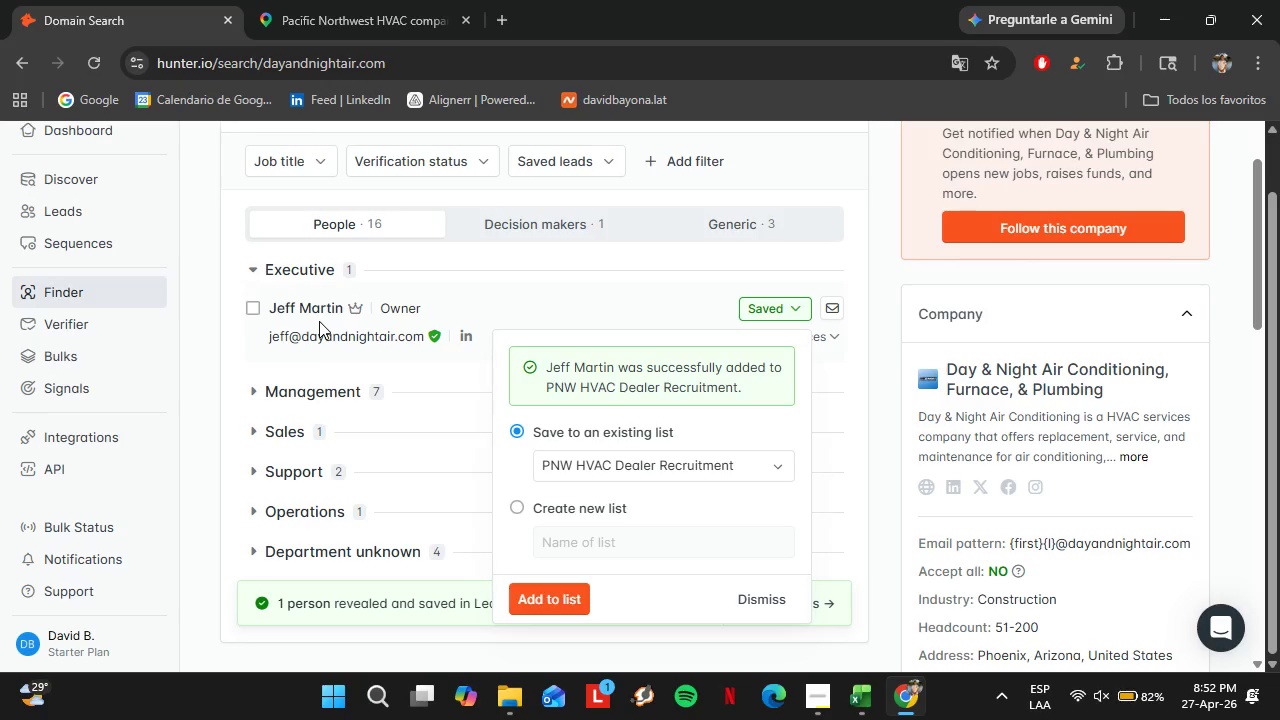 
double_click([421, 305])
 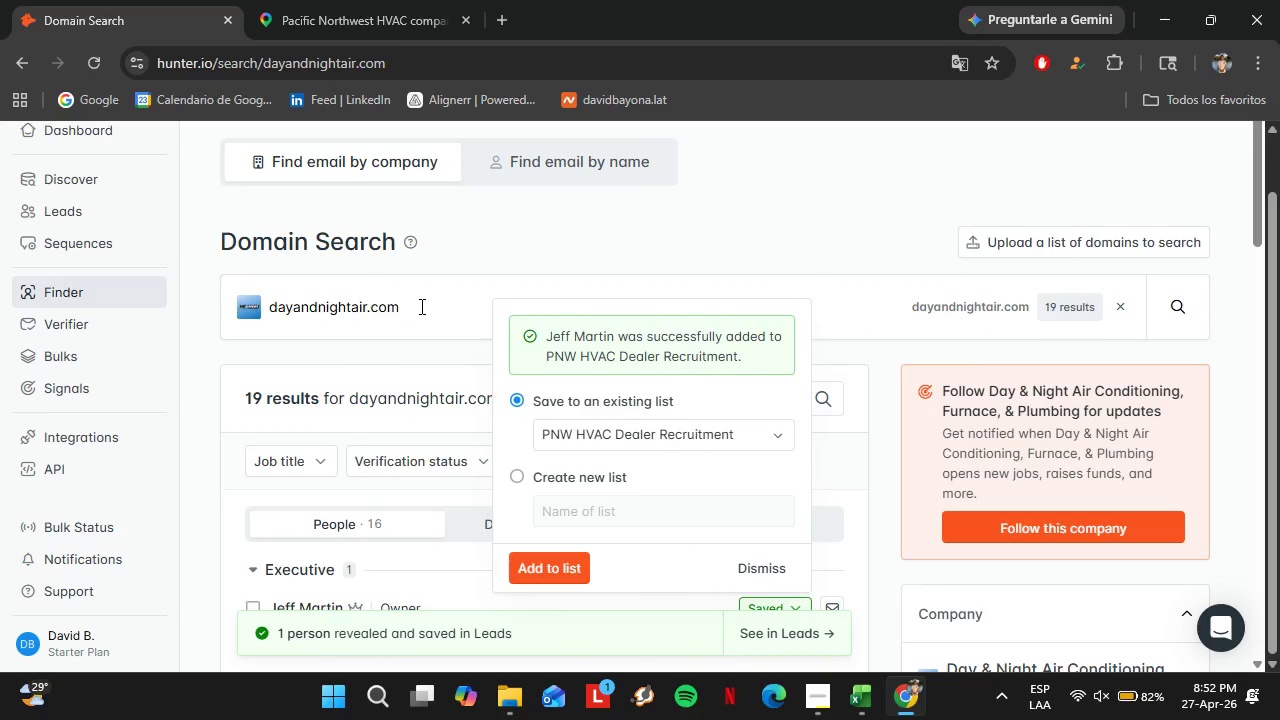 
triple_click([421, 305])
 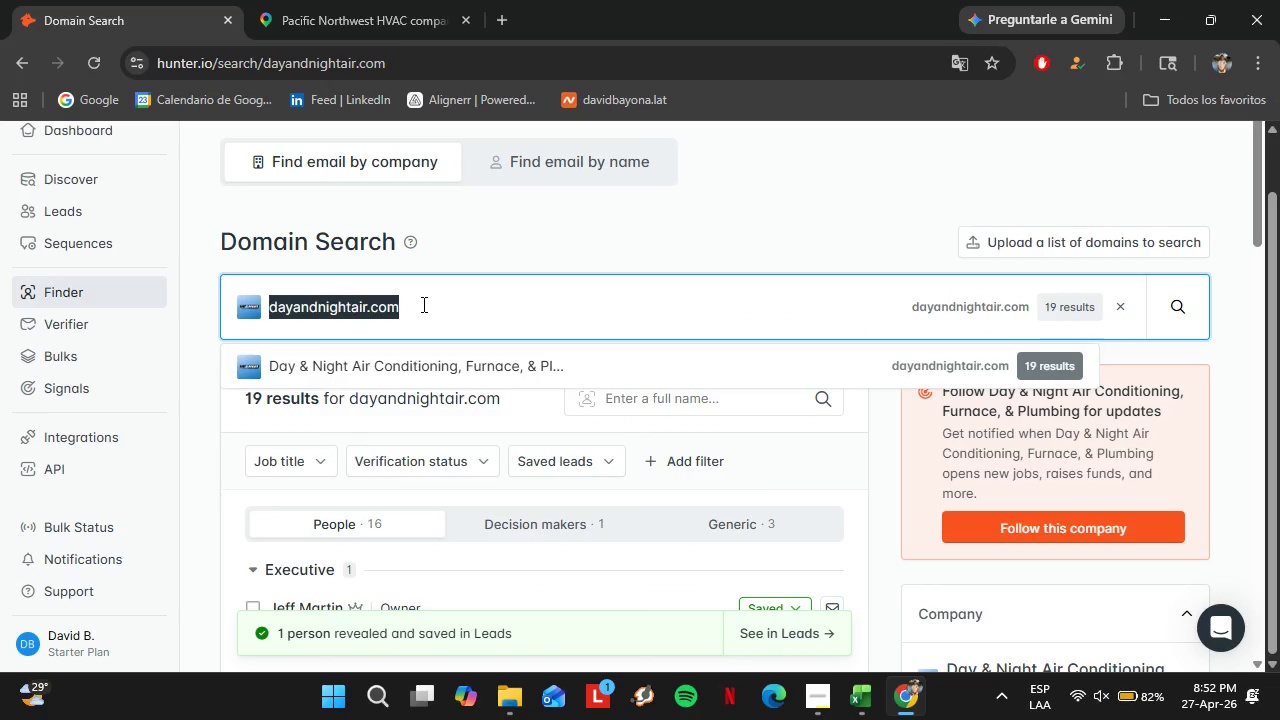 
scroll: coordinate [324, 322], scroll_direction: up, amount: 4.0
 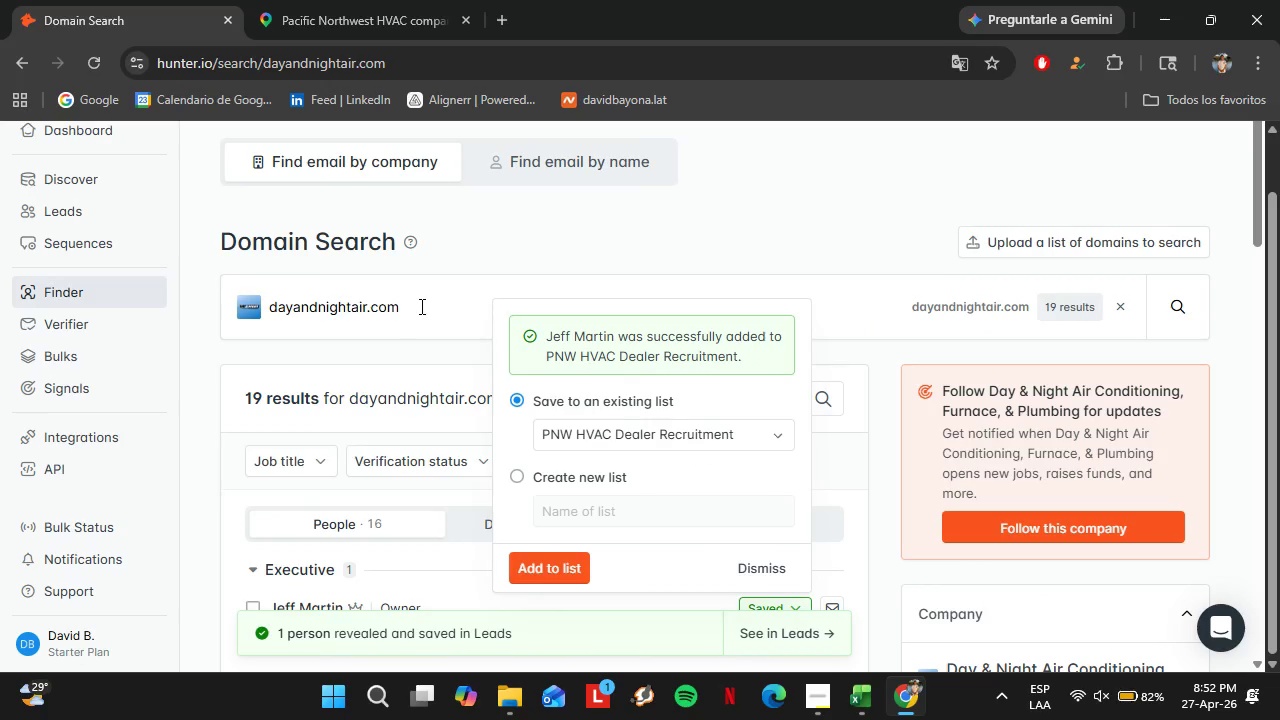 
key(Control+C)
 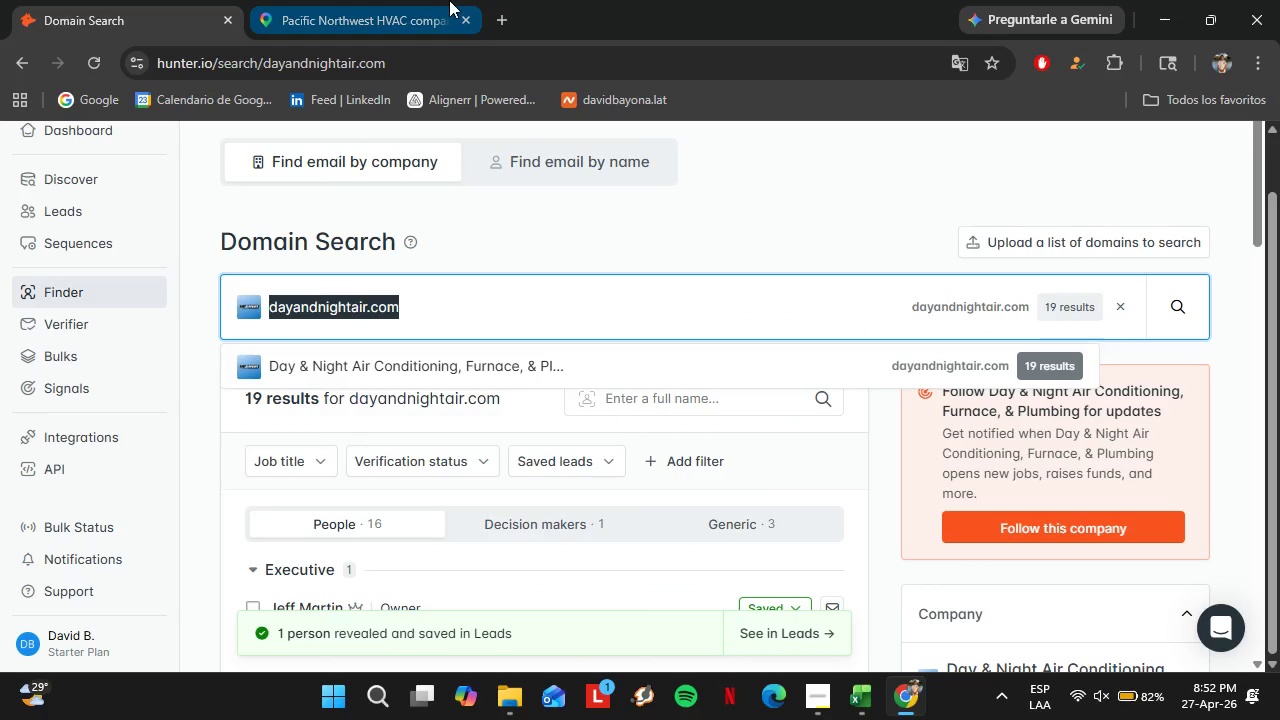 
left_click([490, 20])
 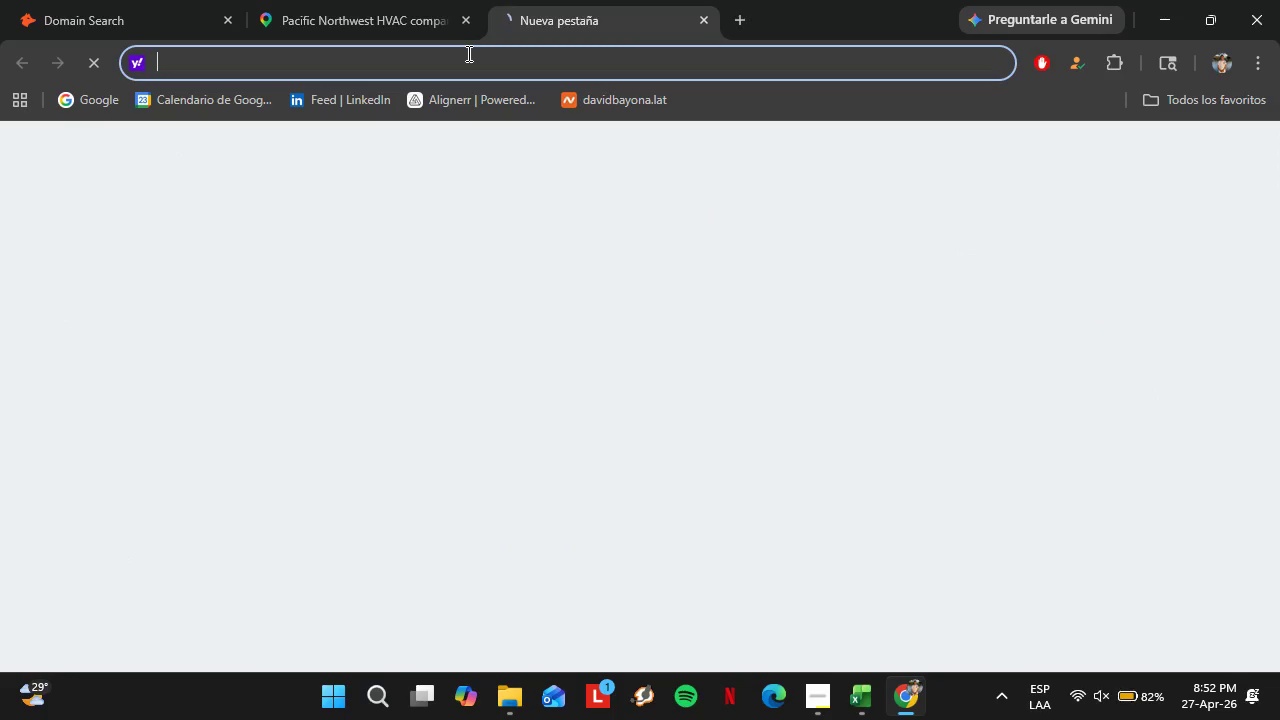 
key(Control+V)
 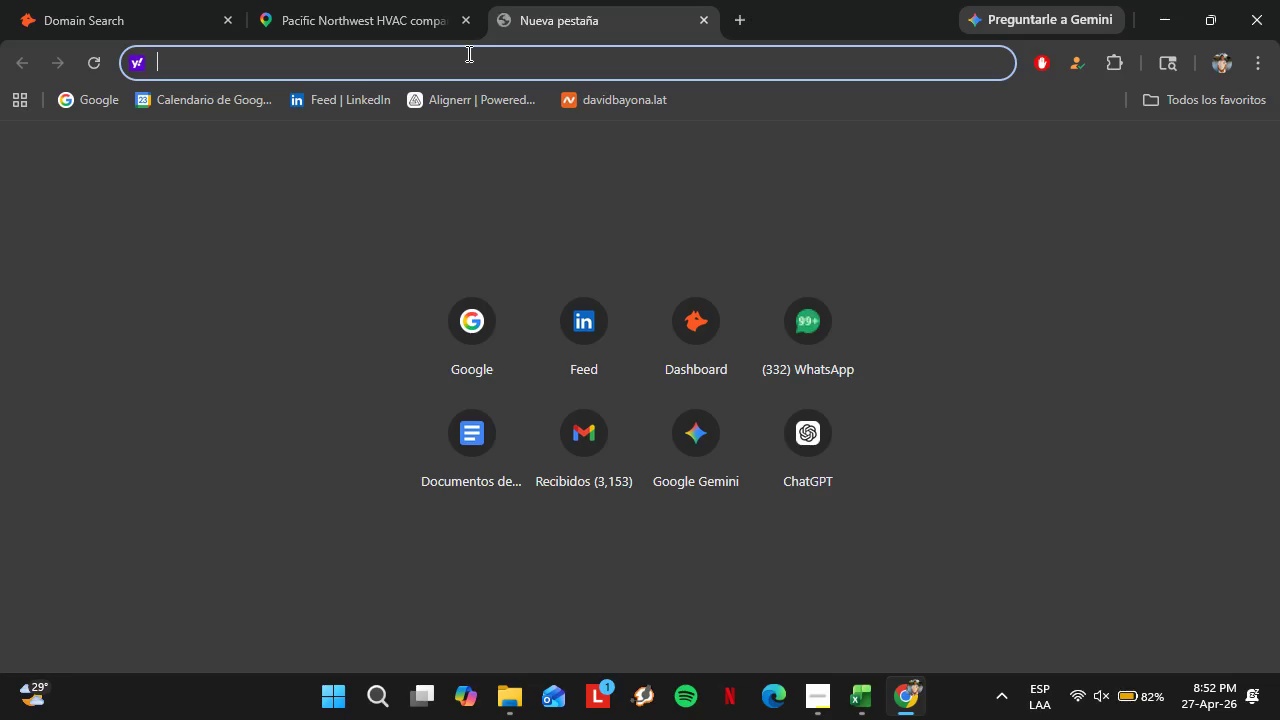 
key(Control+V)
 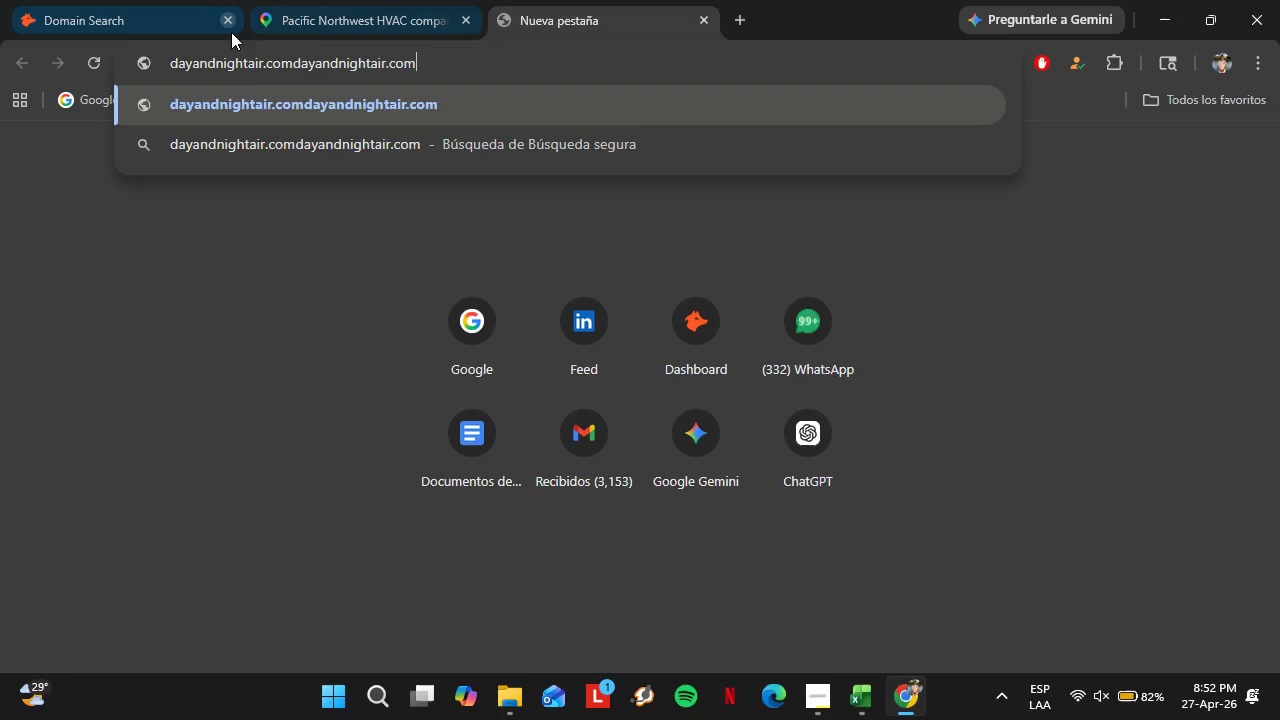 
left_click_drag(start_coordinate=[294, 65], to_coordinate=[358, 55])
 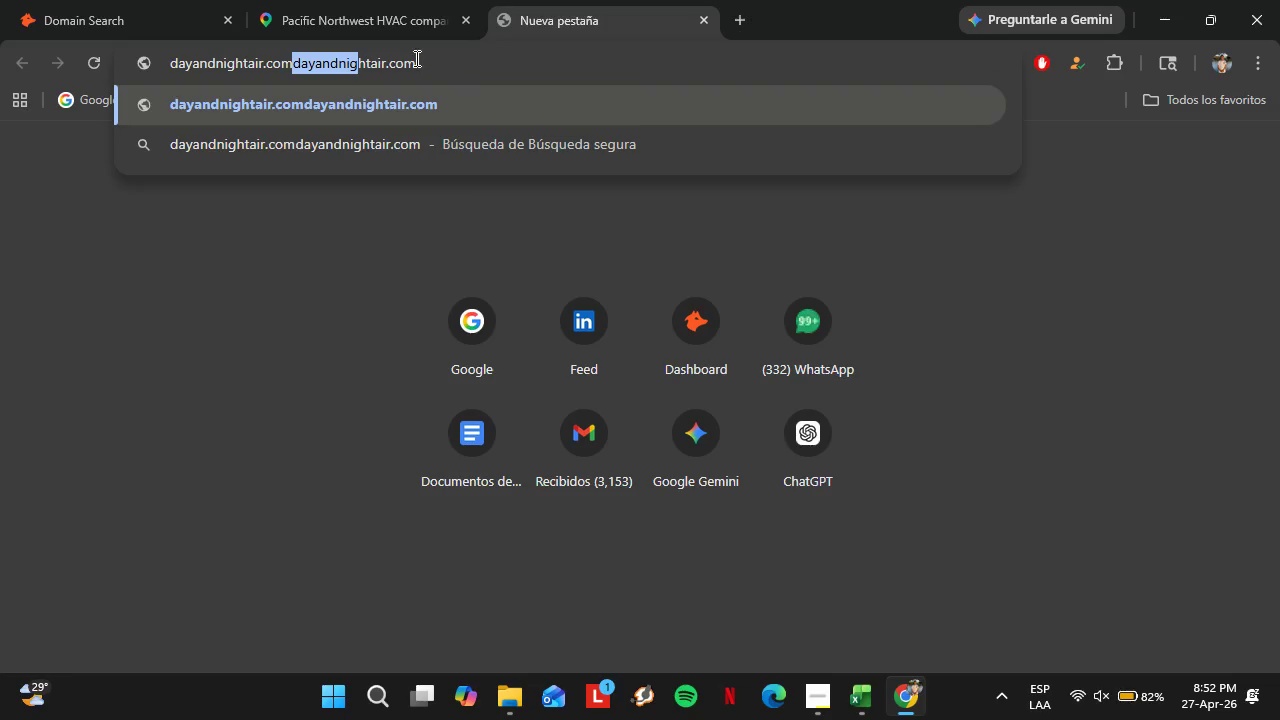 
left_click_drag(start_coordinate=[414, 57], to_coordinate=[293, 65])
 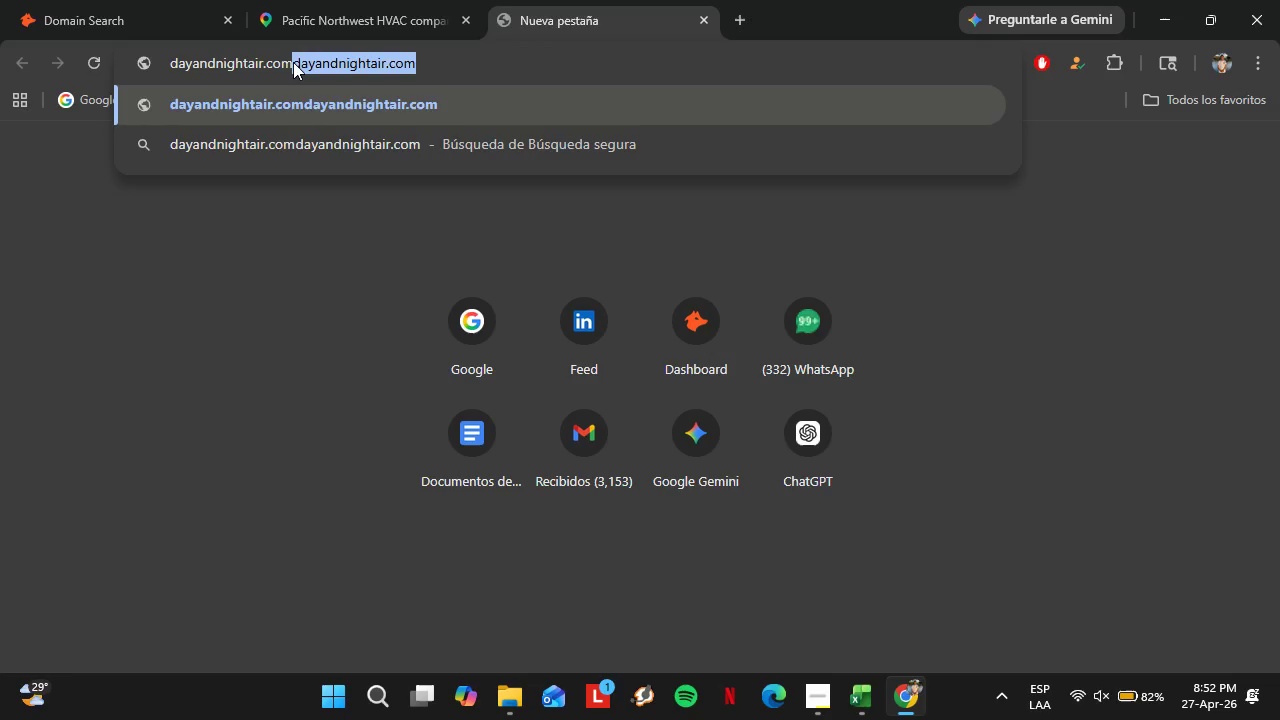 
key(Backspace)
 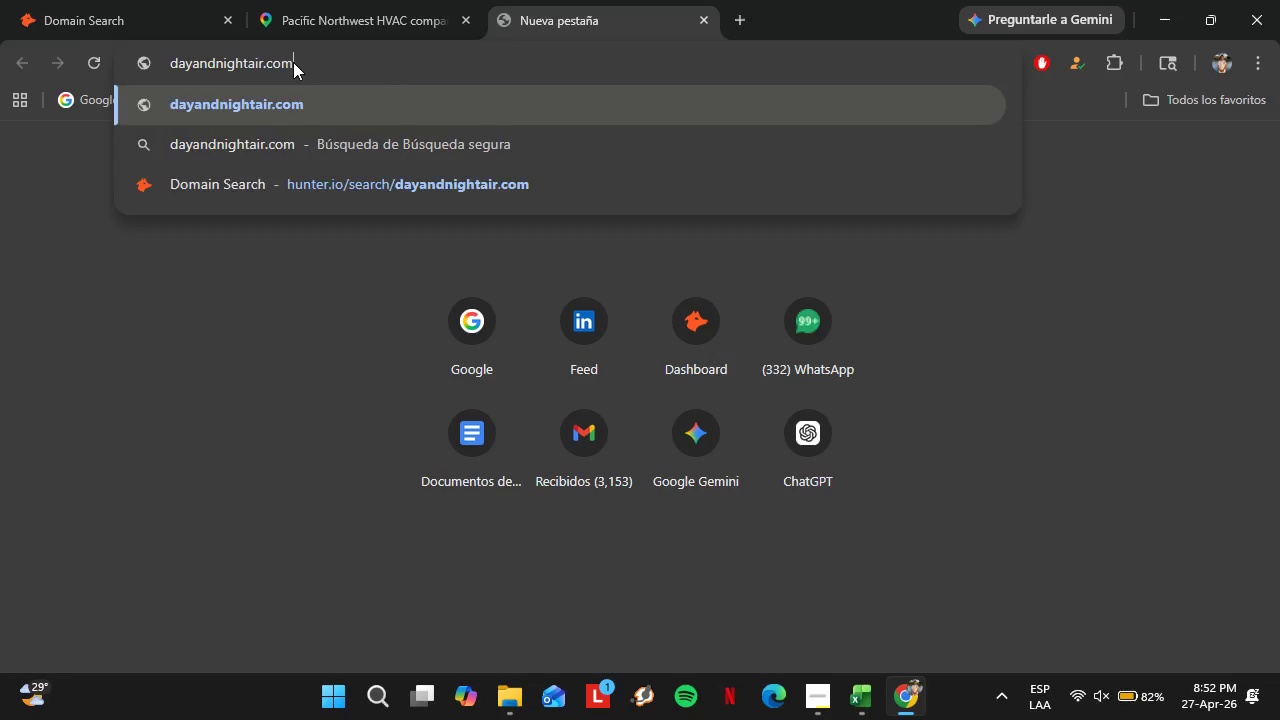 
key(Enter)
 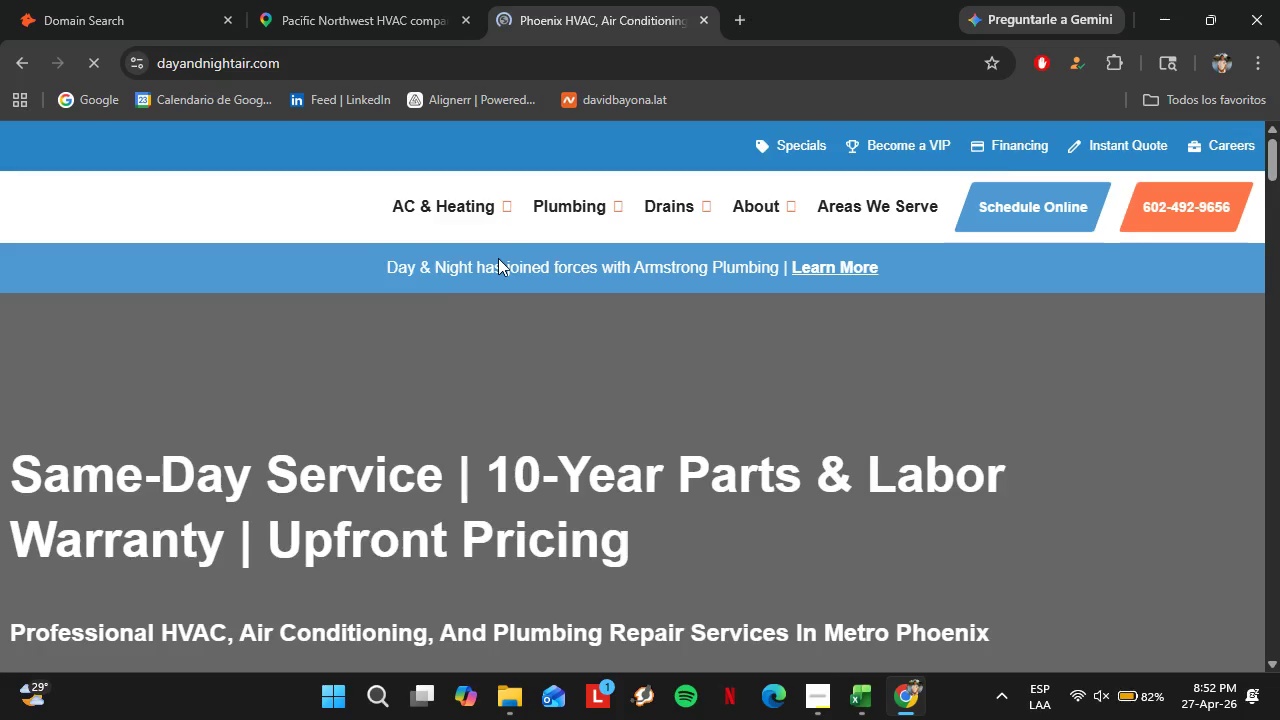 
wait(5.98)
 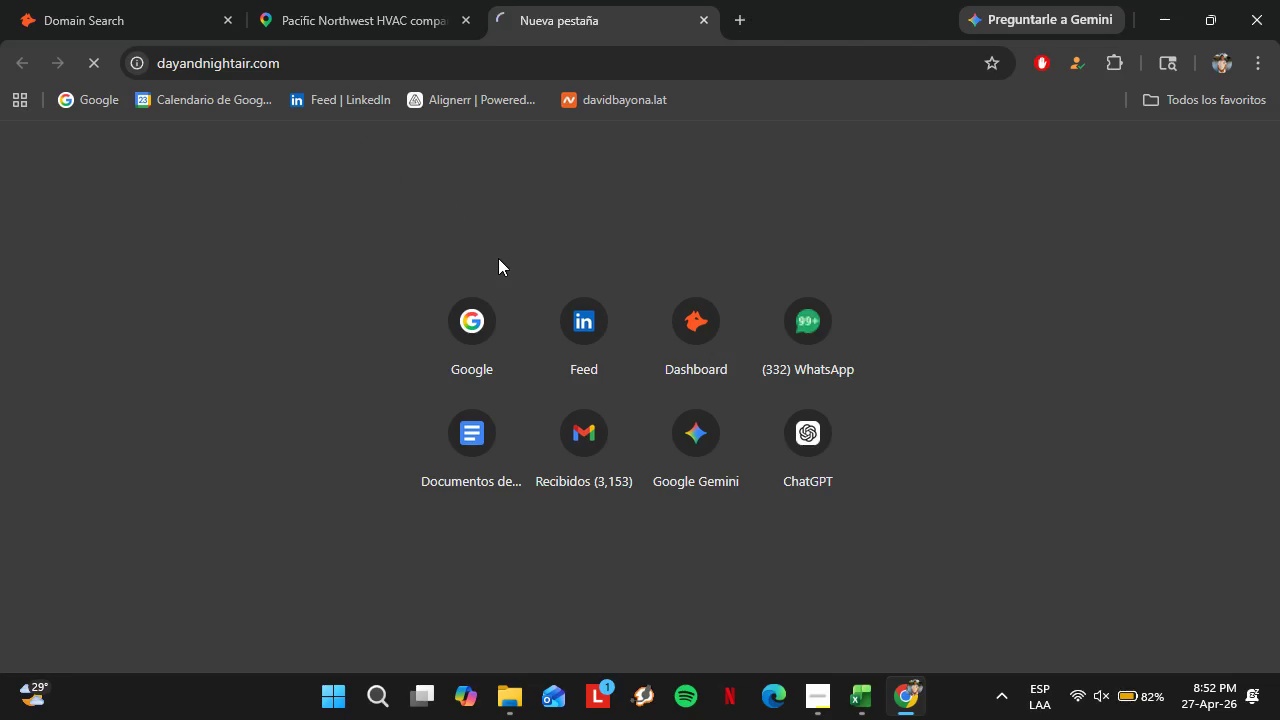 
left_click([987, 96])
 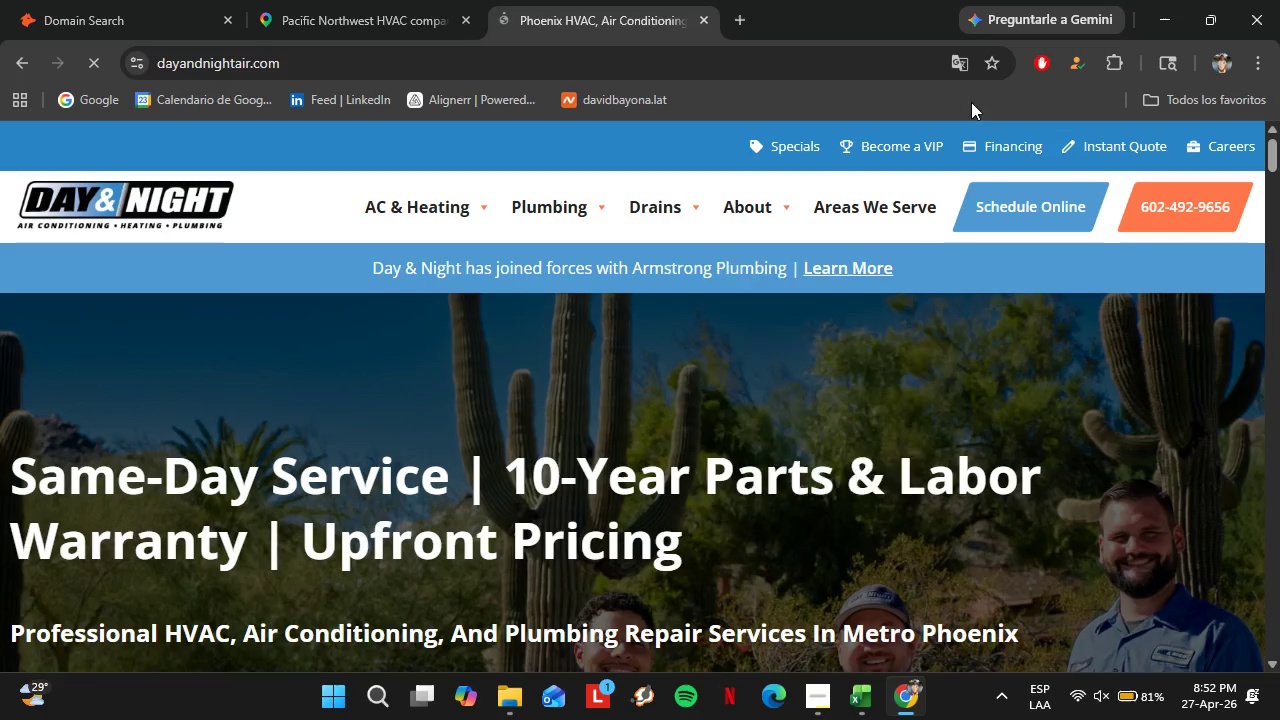 
left_click([746, 265])
 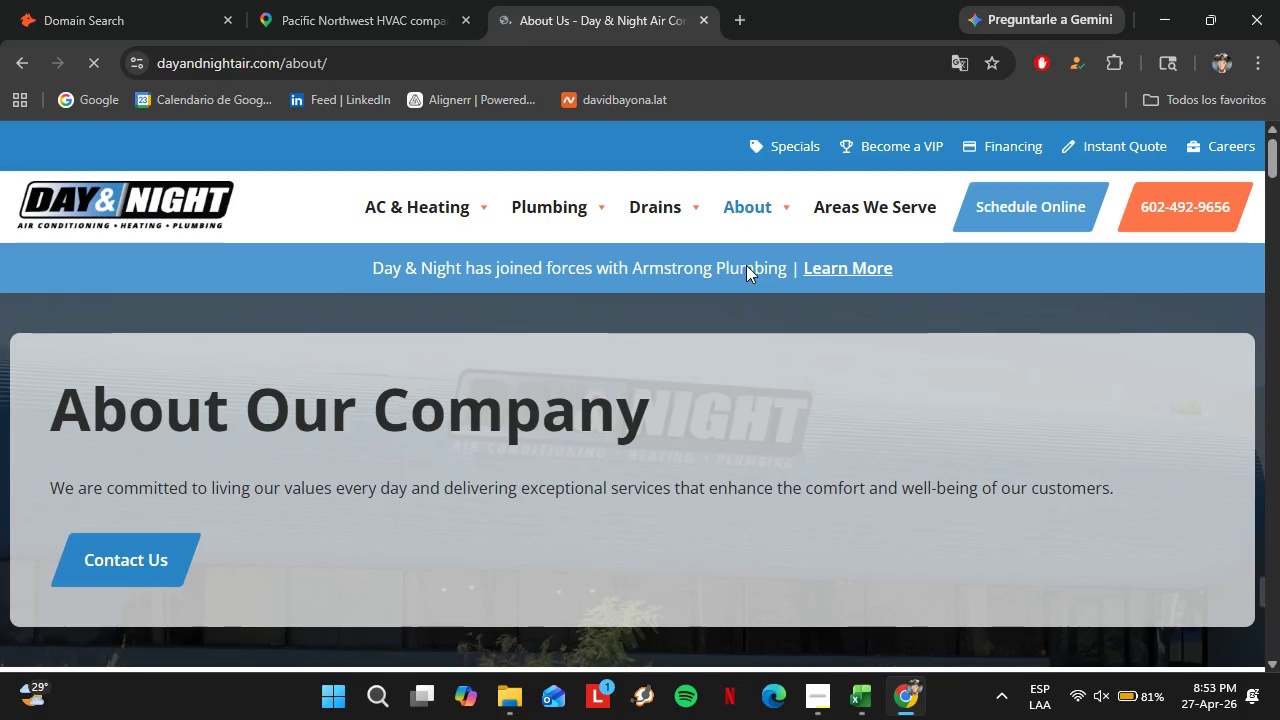 
scroll: coordinate [733, 356], scroll_direction: down, amount: 7.0
 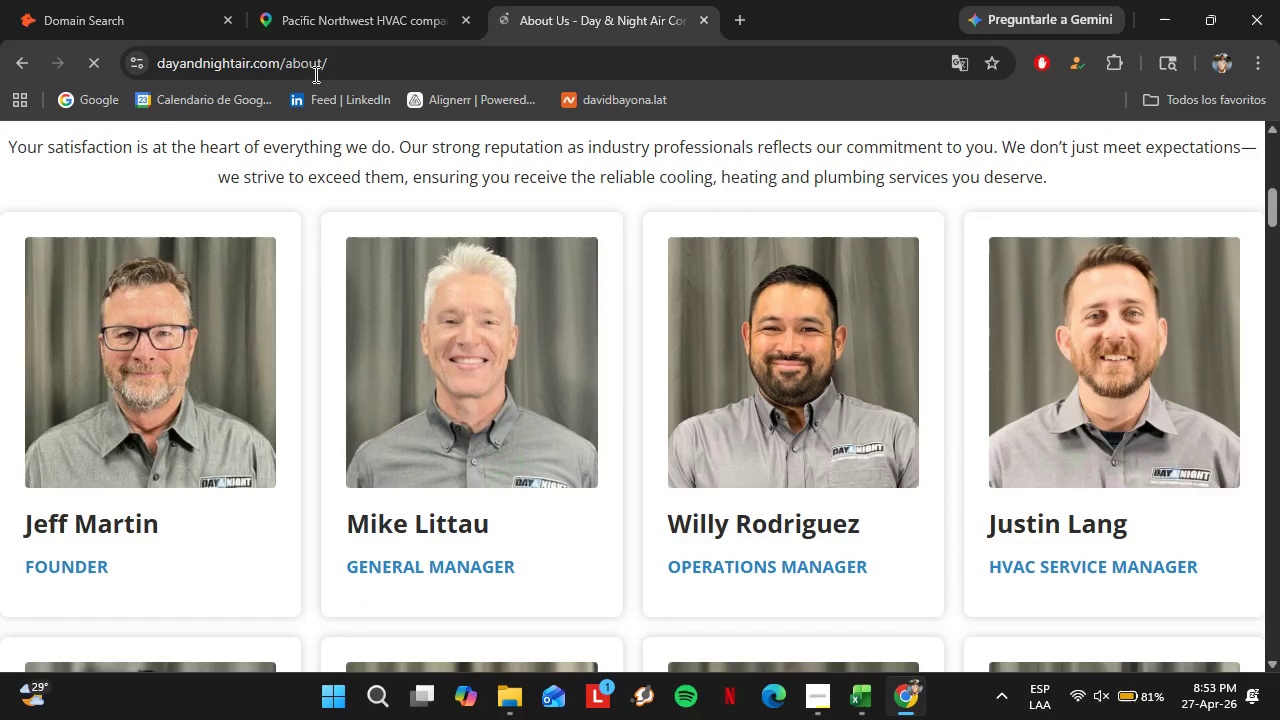 
left_click([194, 0])
 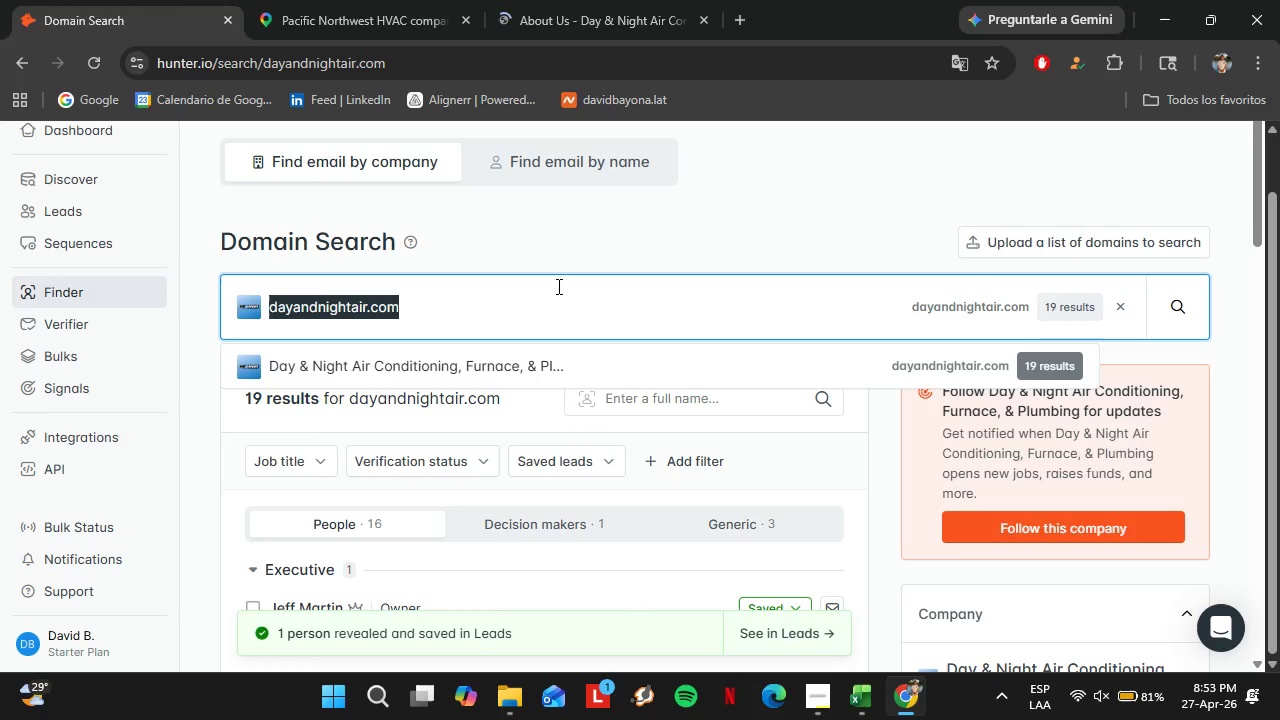 
scroll: coordinate [545, 355], scroll_direction: none, amount: 0.0
 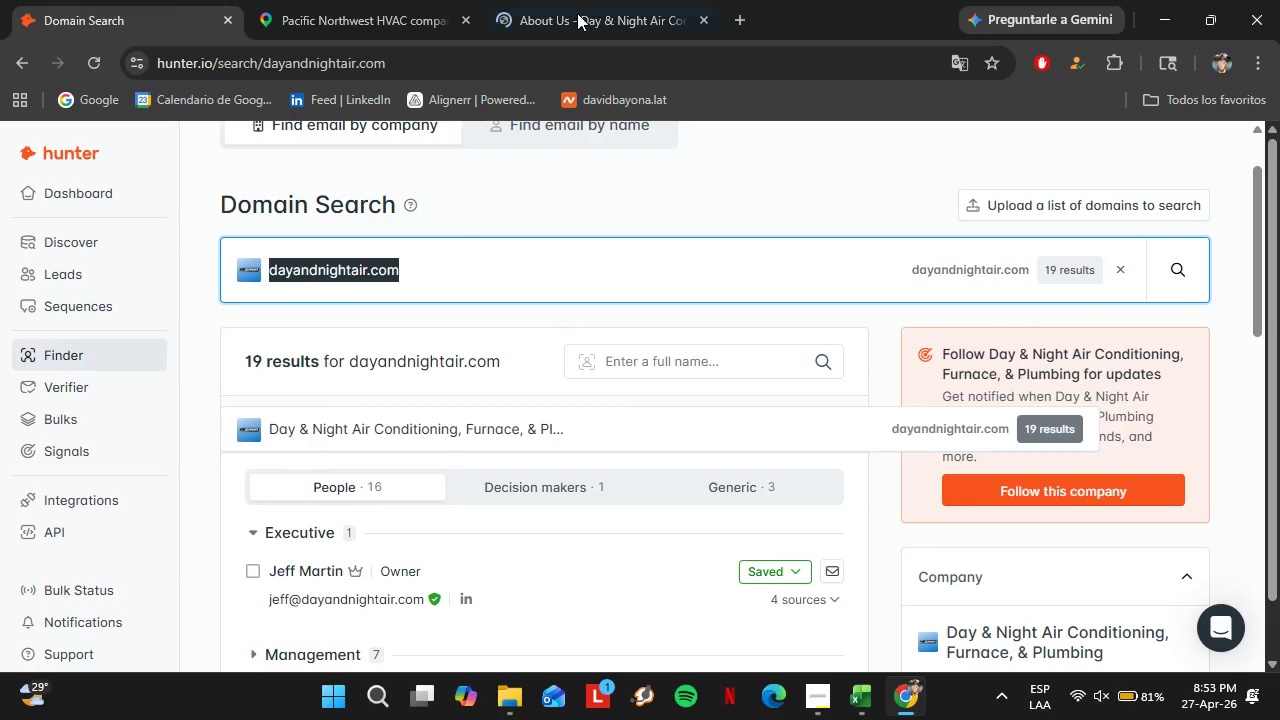 
left_click([573, 0])
 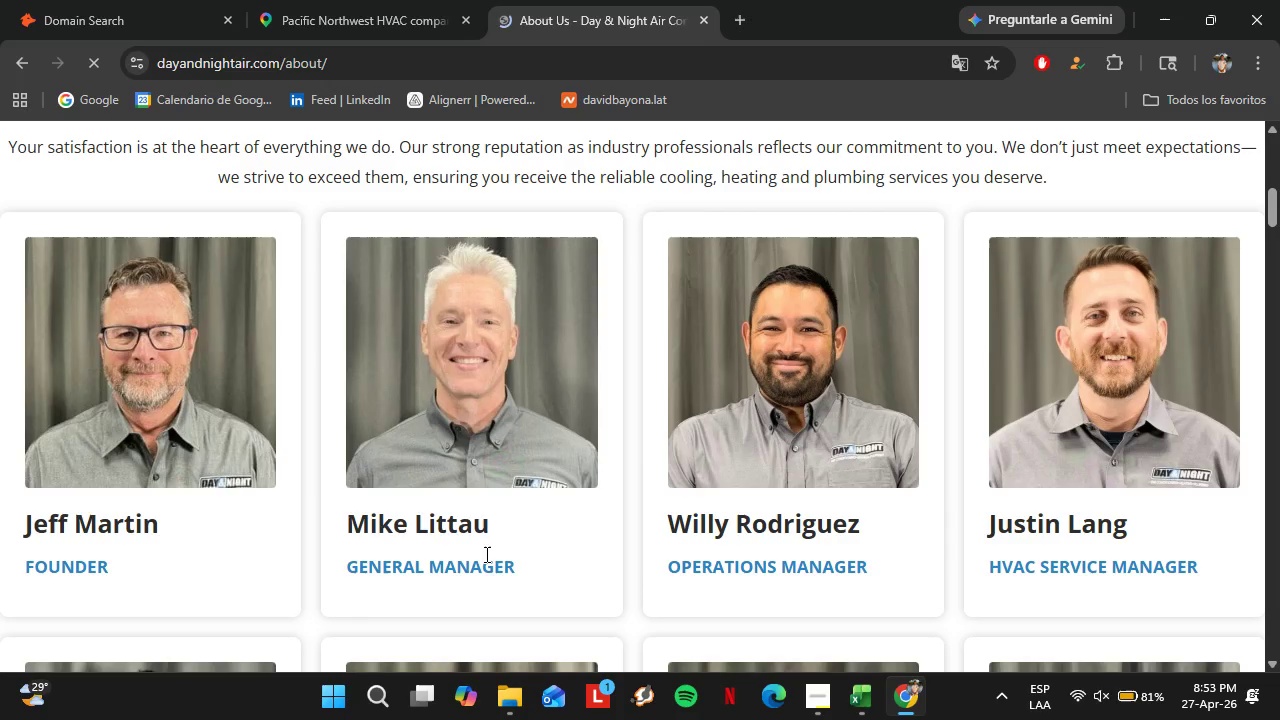 
scroll: coordinate [653, 544], scroll_direction: down, amount: 59.0
 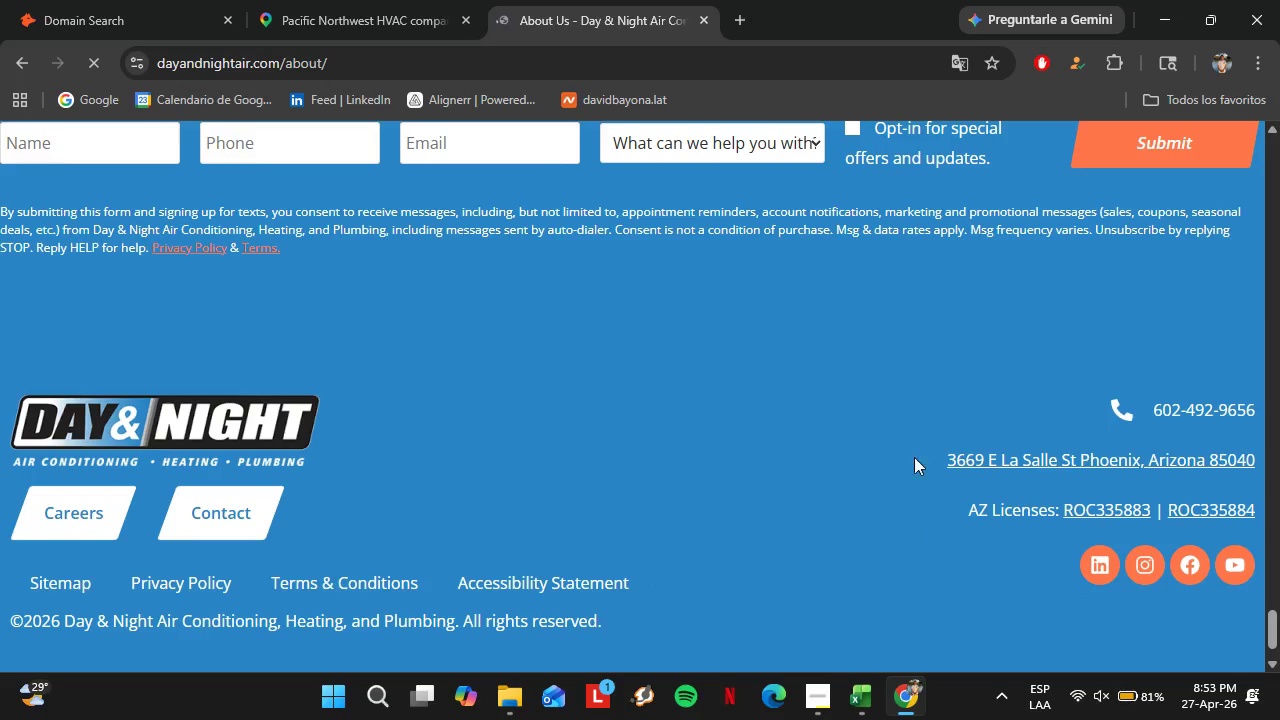 
left_click([1062, 467])
 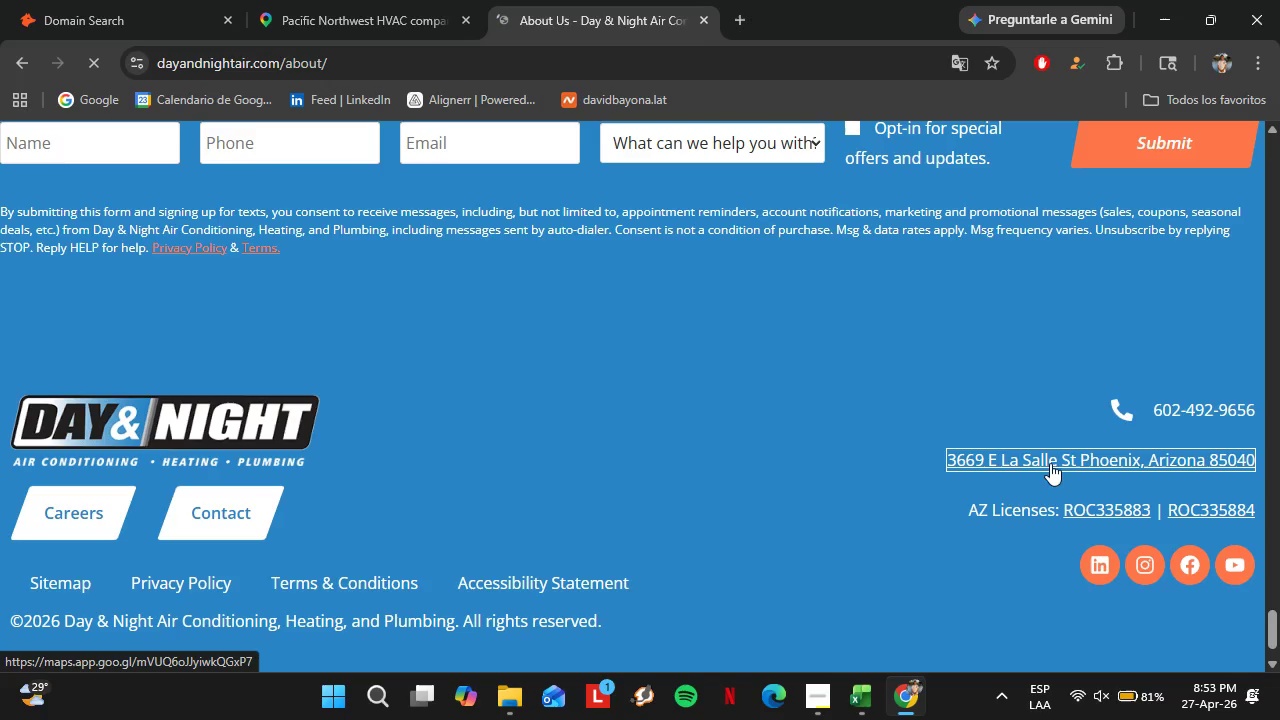 
double_click([1040, 459])
 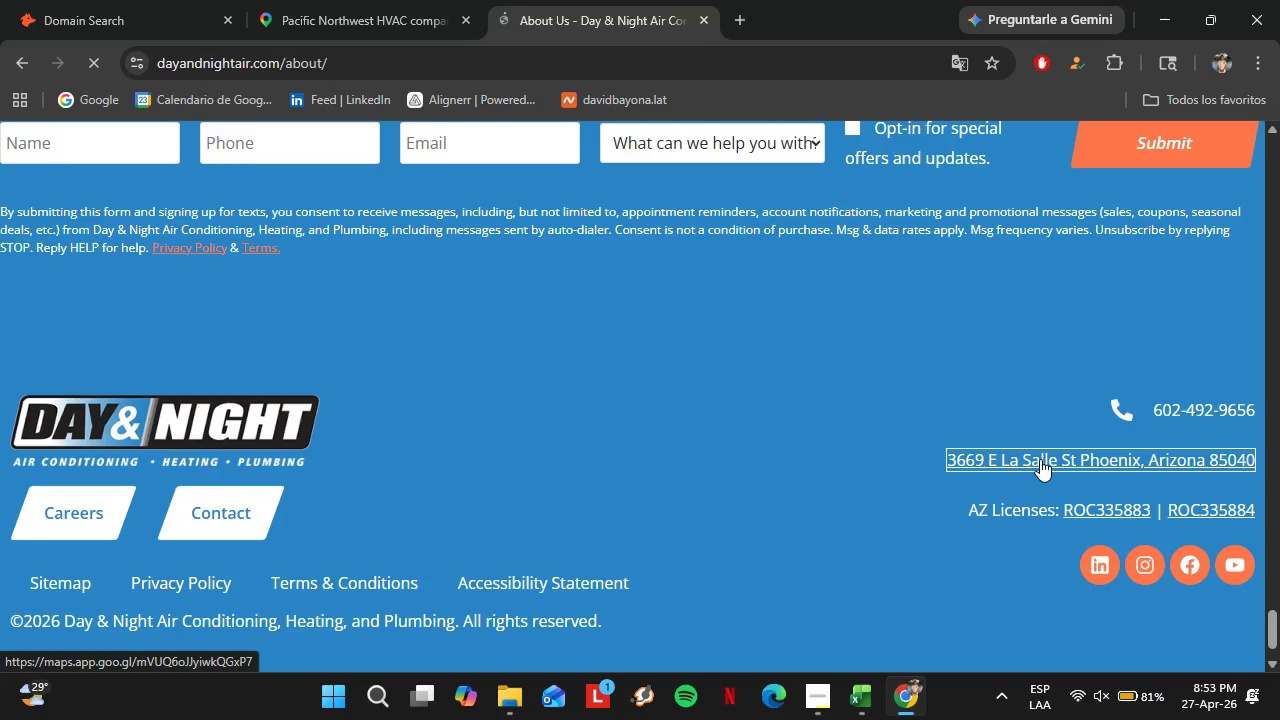 
triple_click([1040, 459])
 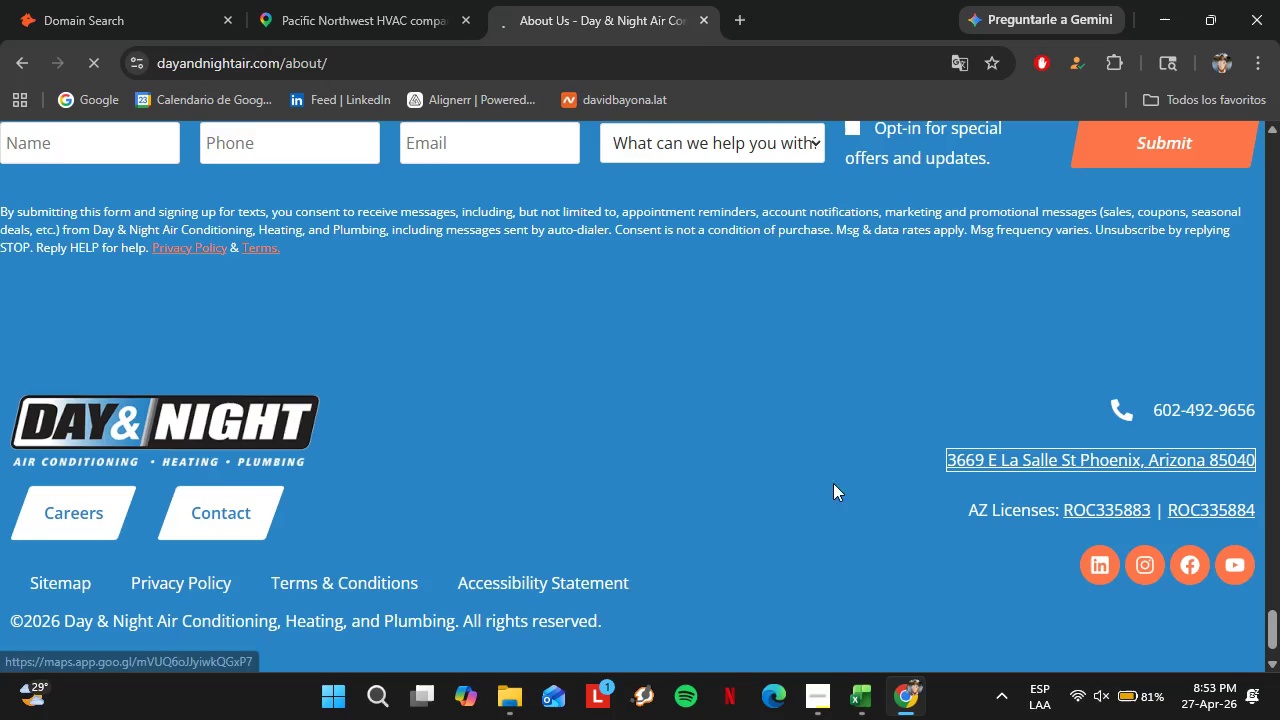 
right_click([1081, 460])
 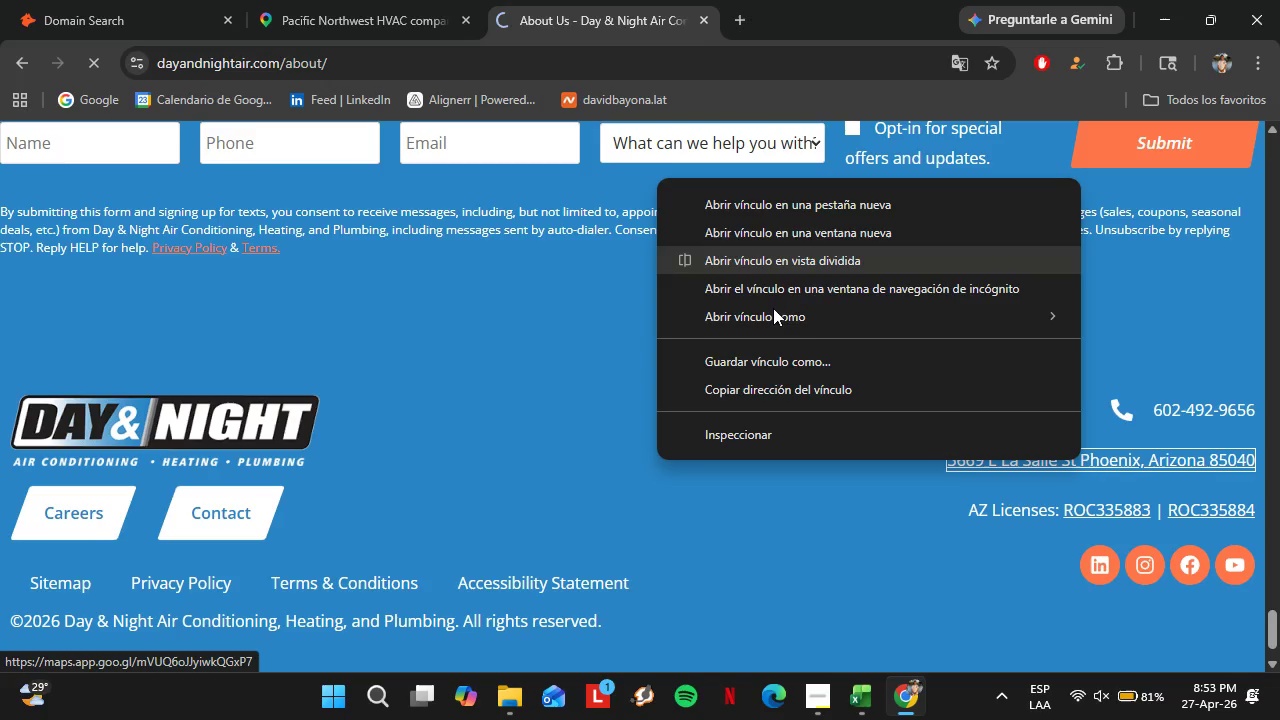 
left_click([890, 545])
 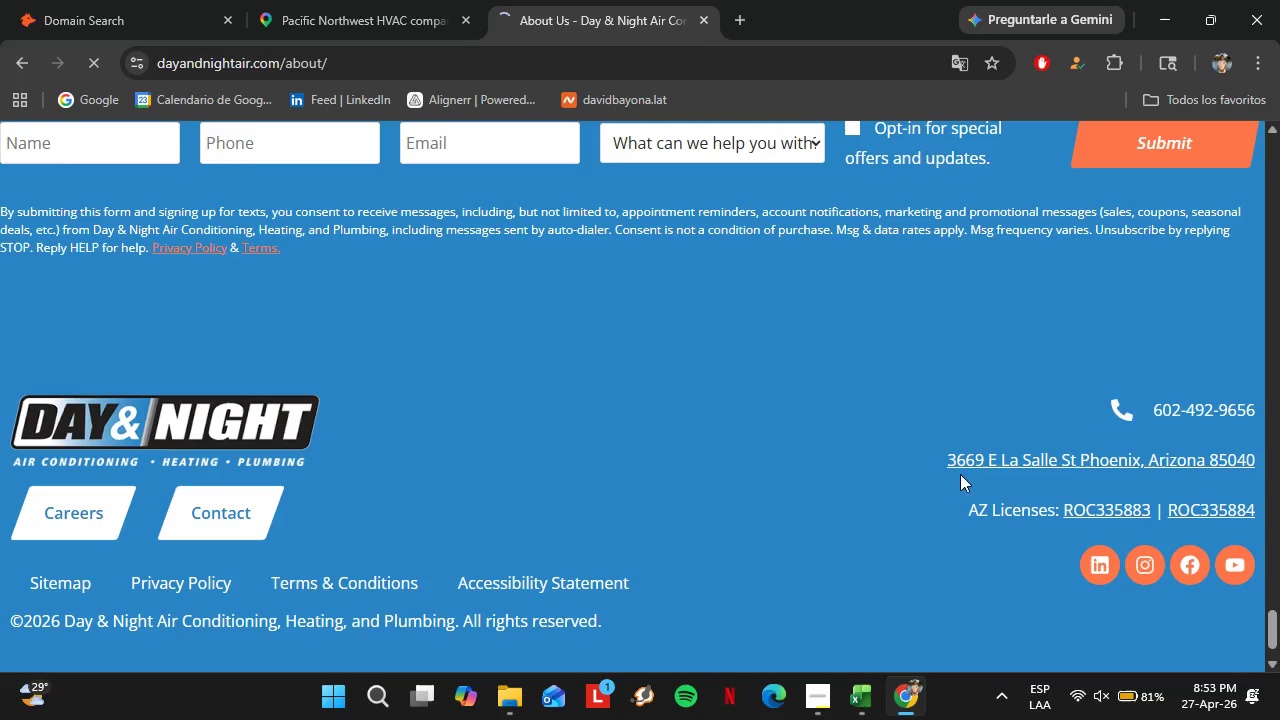 
left_click_drag(start_coordinate=[921, 463], to_coordinate=[1279, 476])
 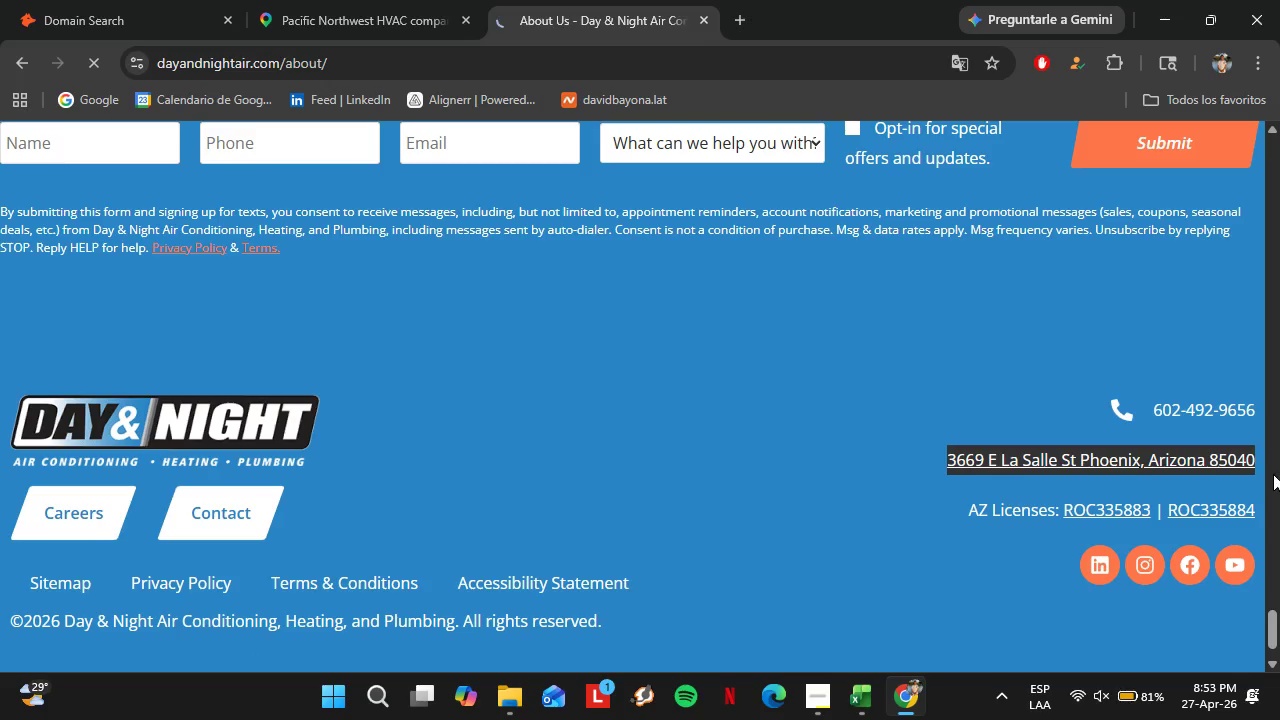 
hold_key(key=ControlLeft, duration=0.64)
 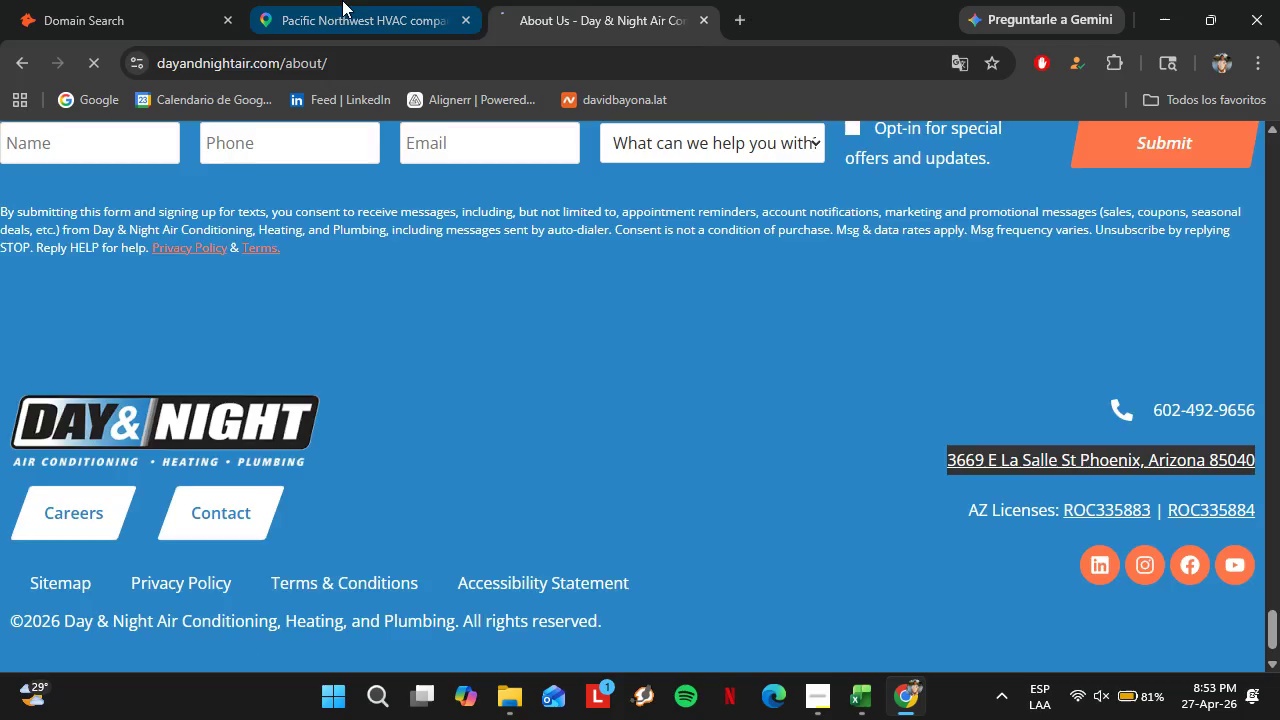 
left_click([342, 0])
 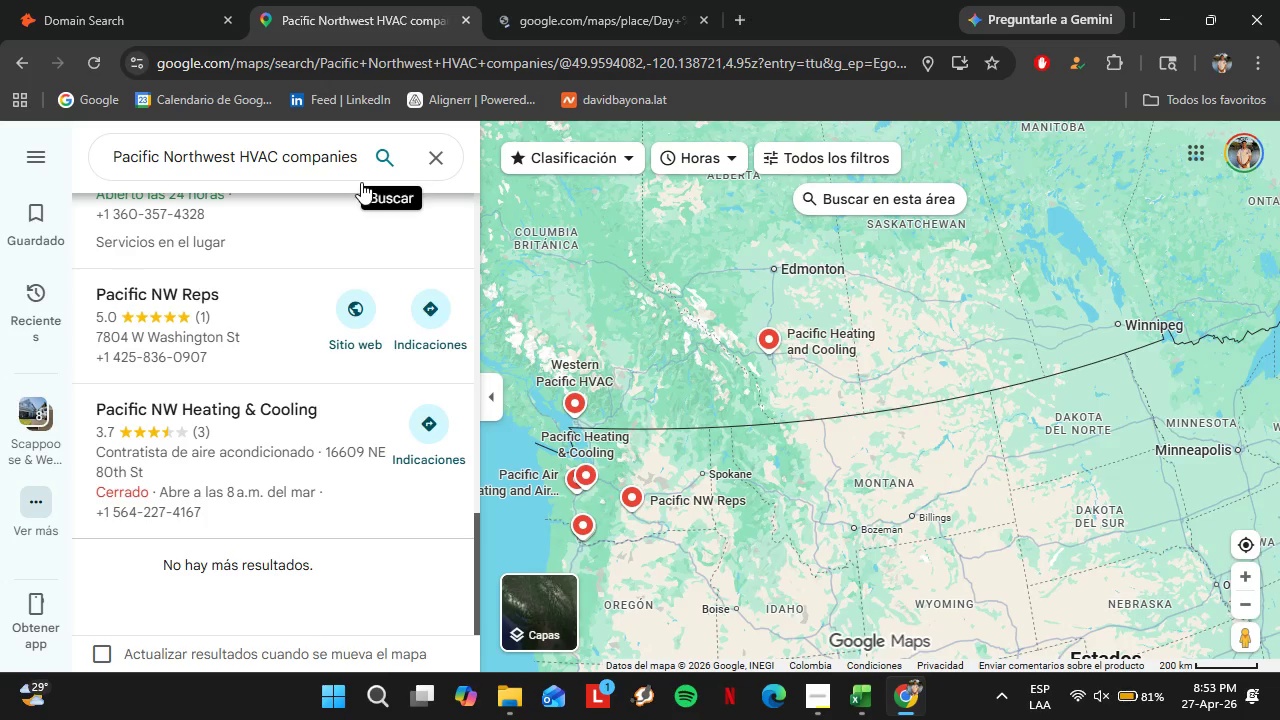 
double_click([245, 149])
 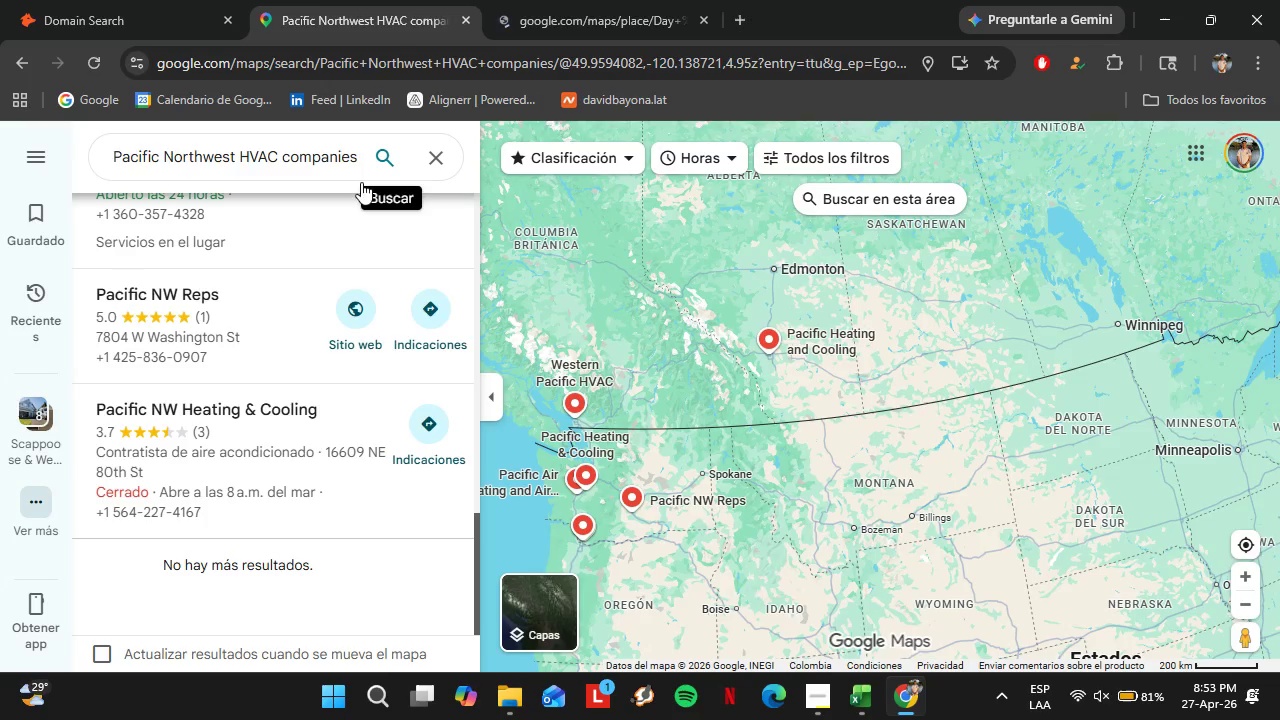 
triple_click([245, 149])
 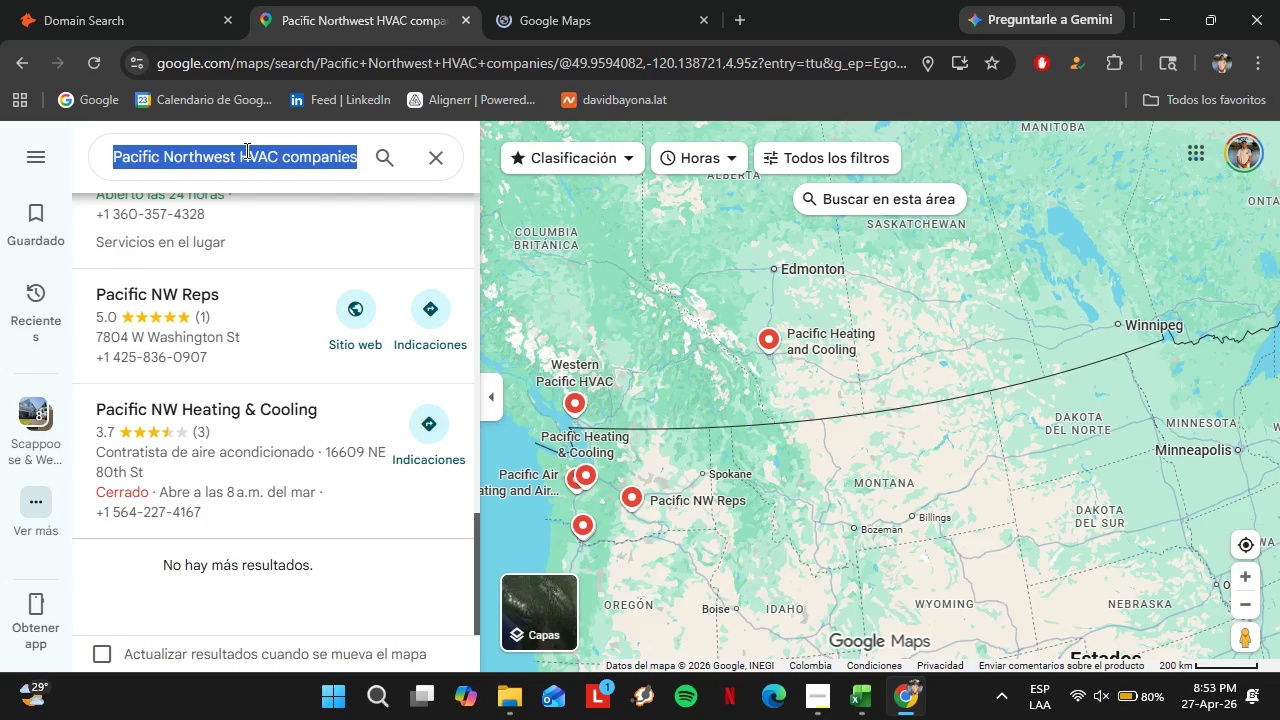 
key(Control+V)
 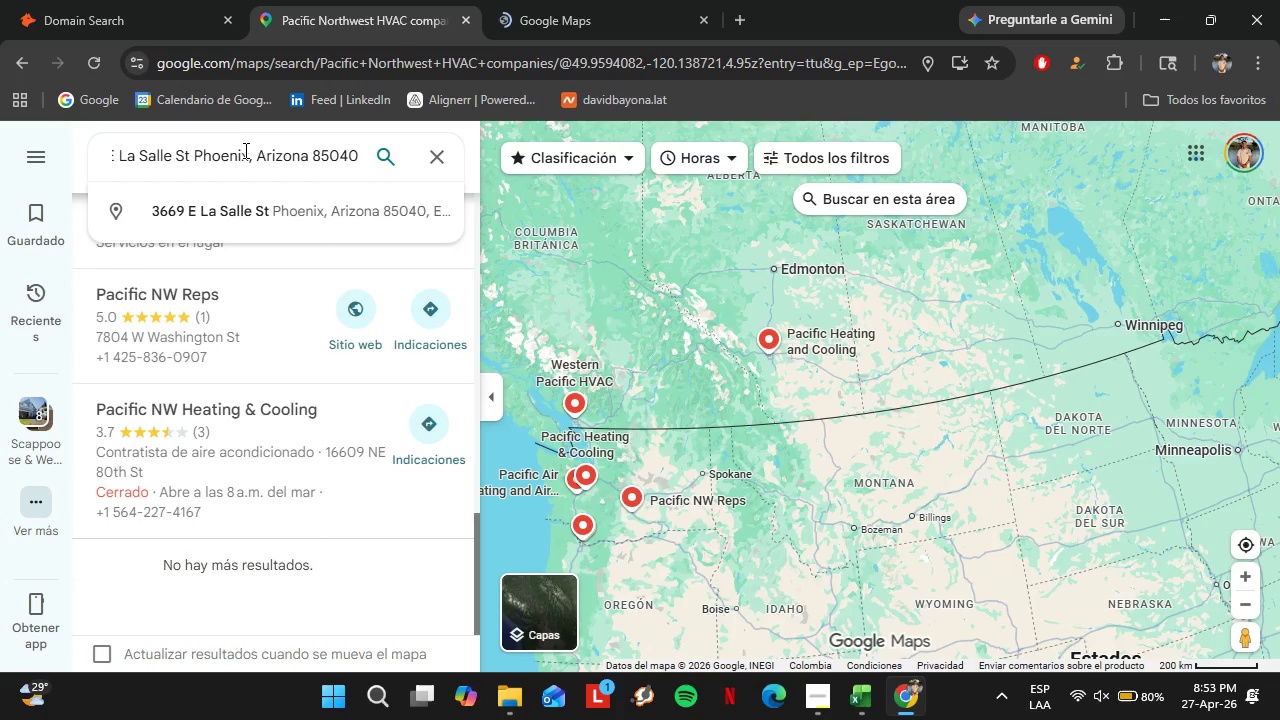 
key(Enter)
 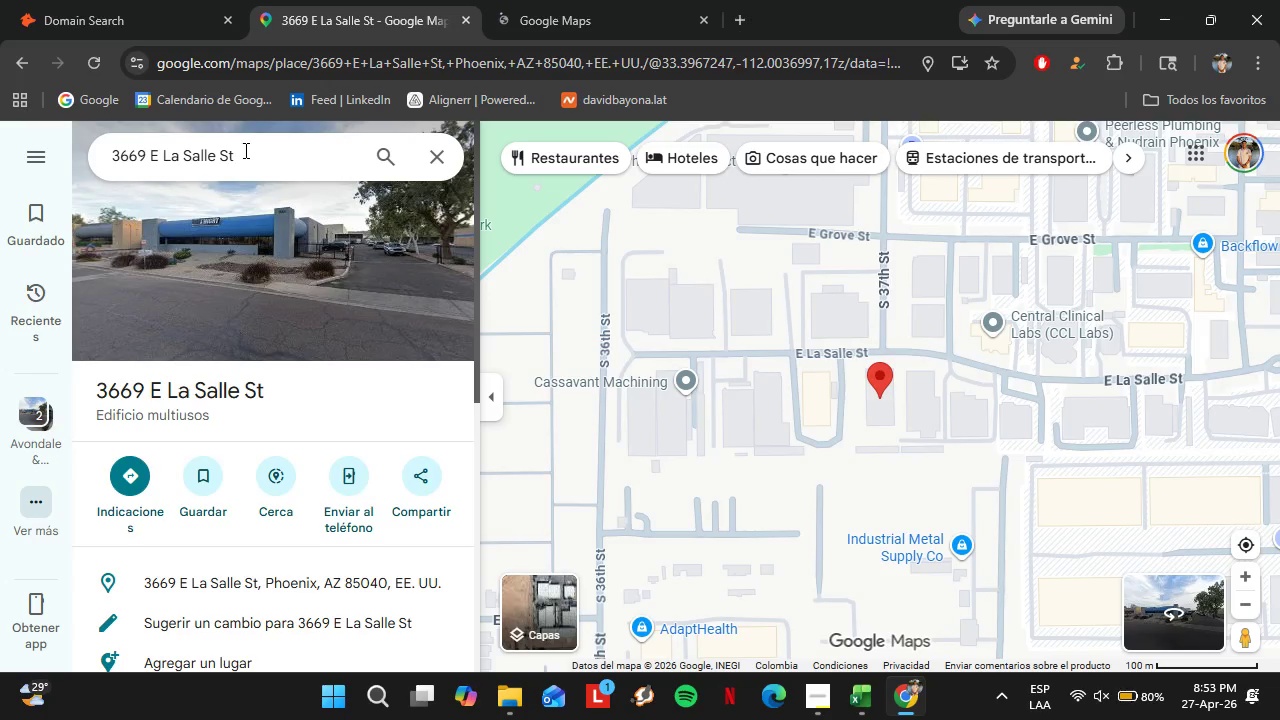 
wait(20.11)
 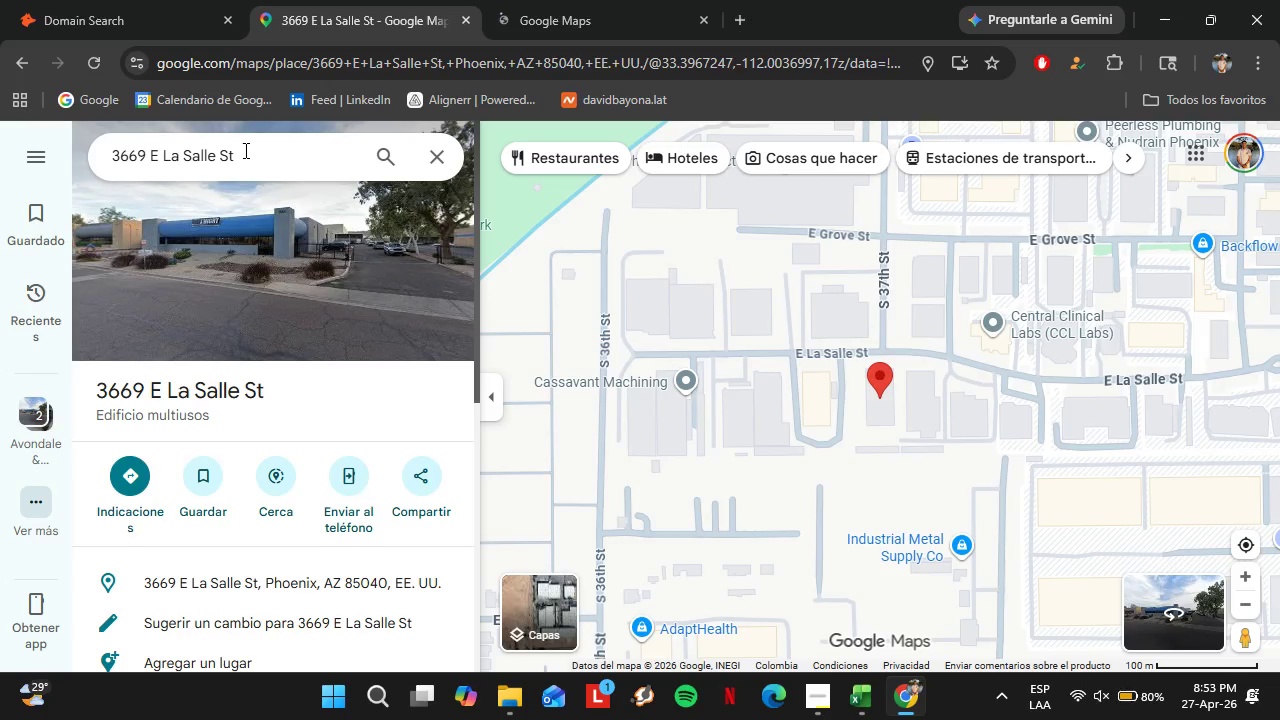 
scroll: coordinate [759, 412], scroll_direction: down, amount: 11.0
 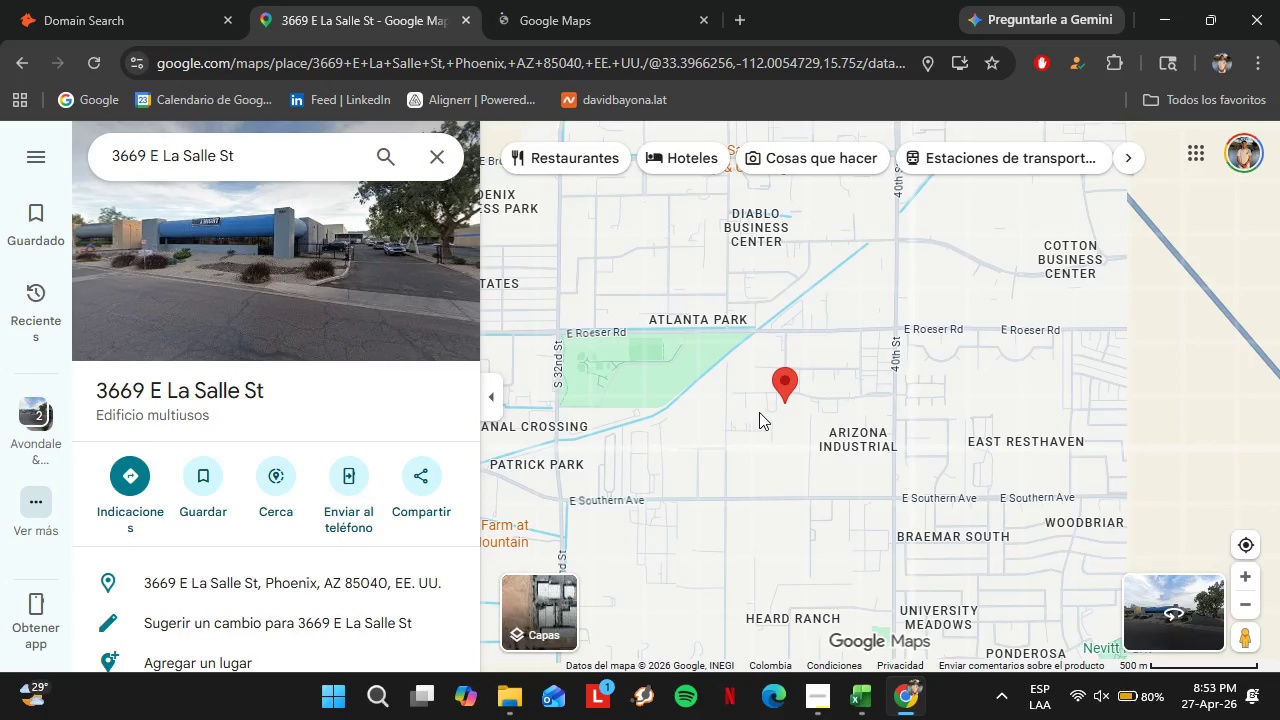 
left_click_drag(start_coordinate=[268, 155], to_coordinate=[86, 171])
 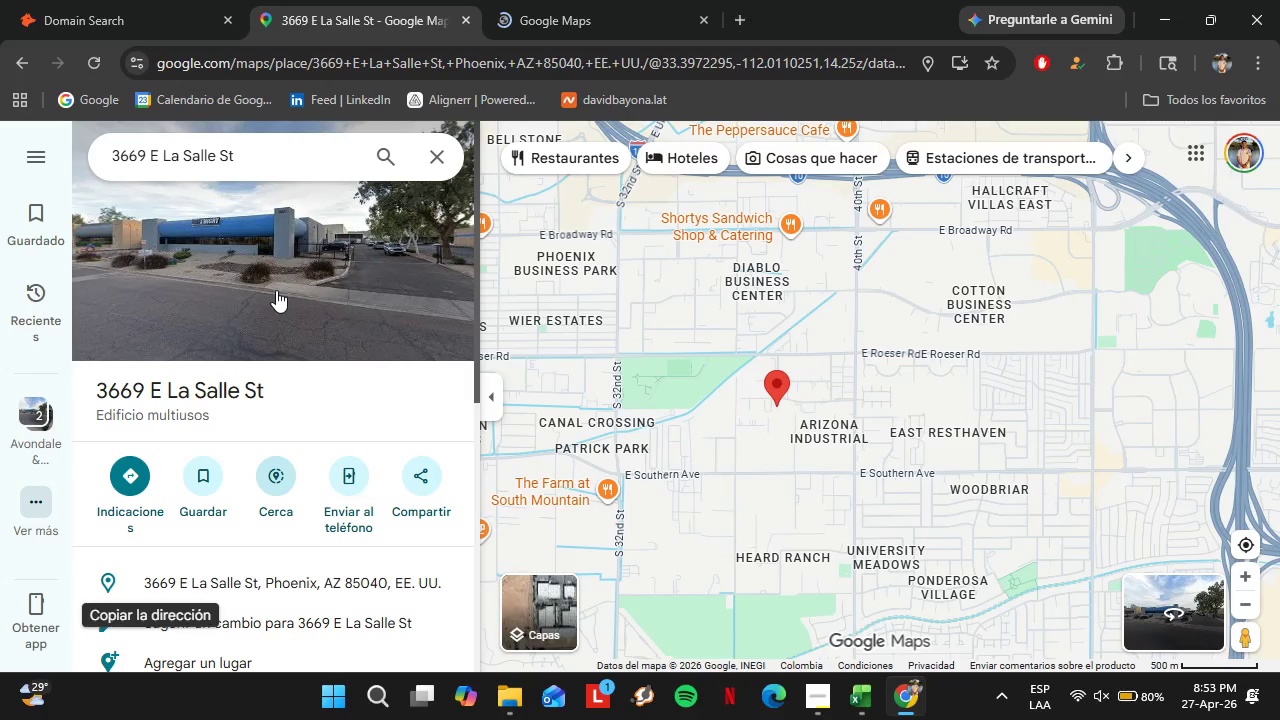 
key(Shift+P)
 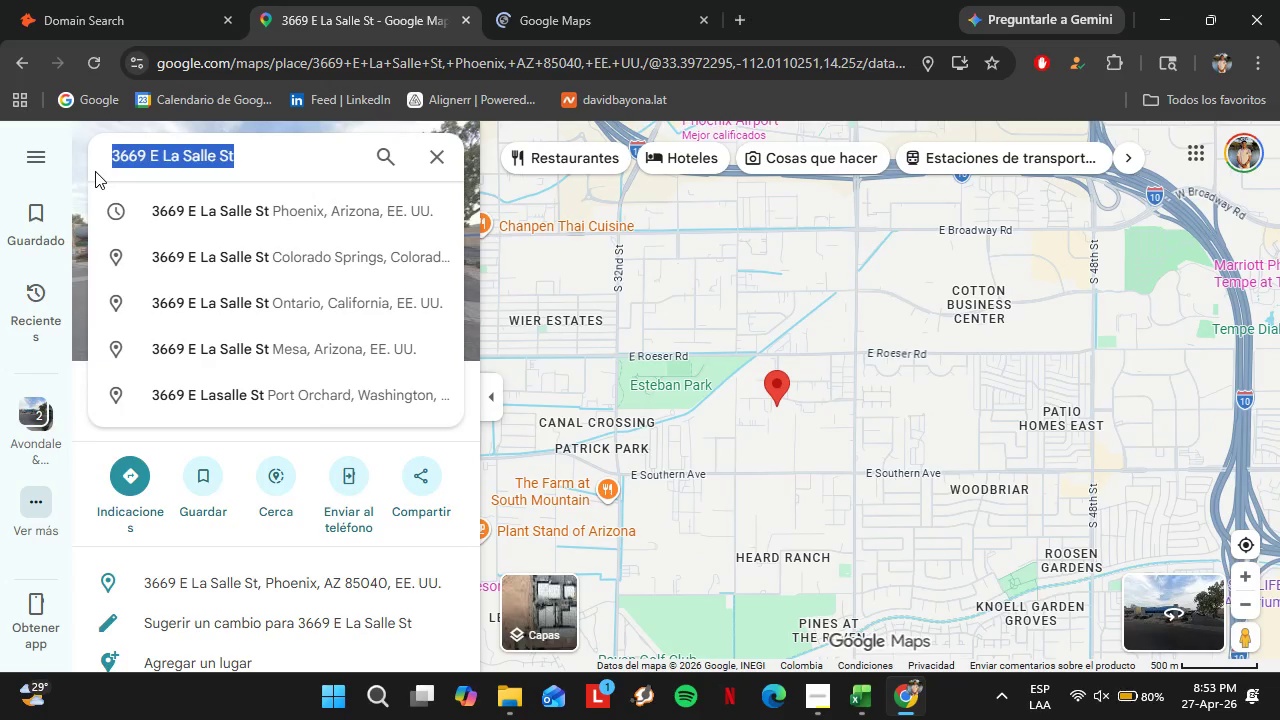 
type(hoenix)
 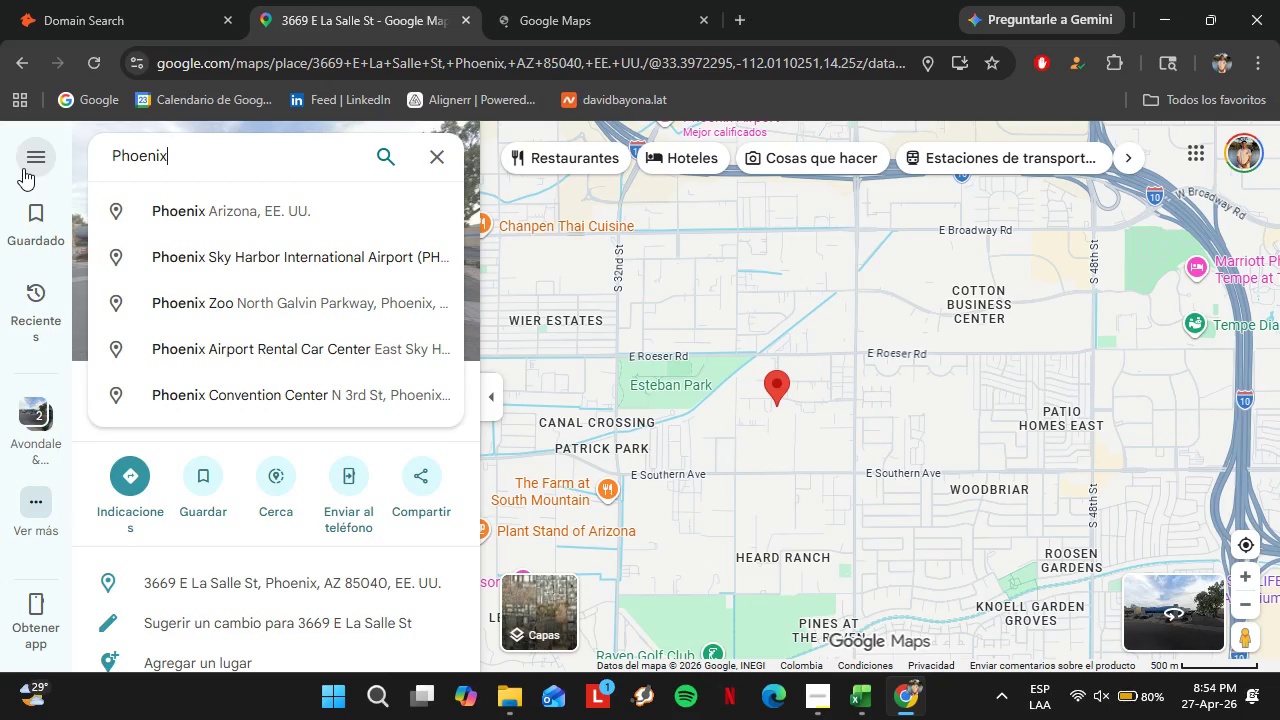 
key(Enter)
 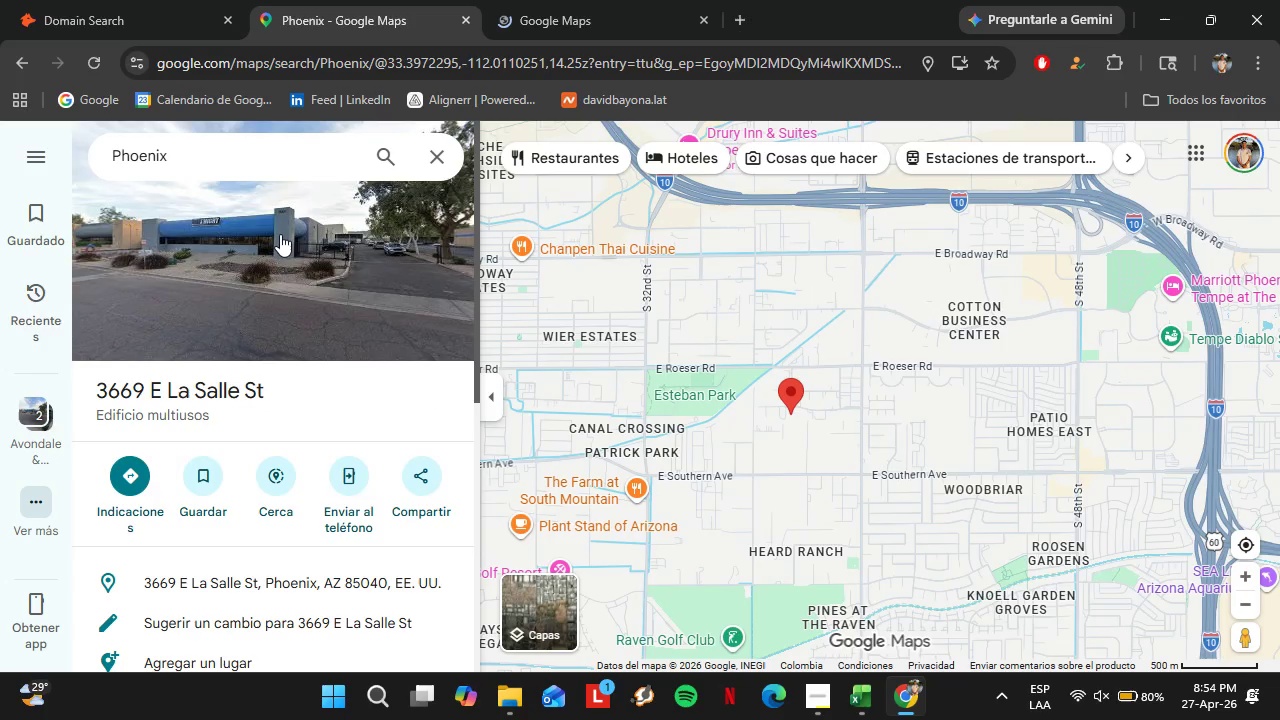 
wait(5.16)
 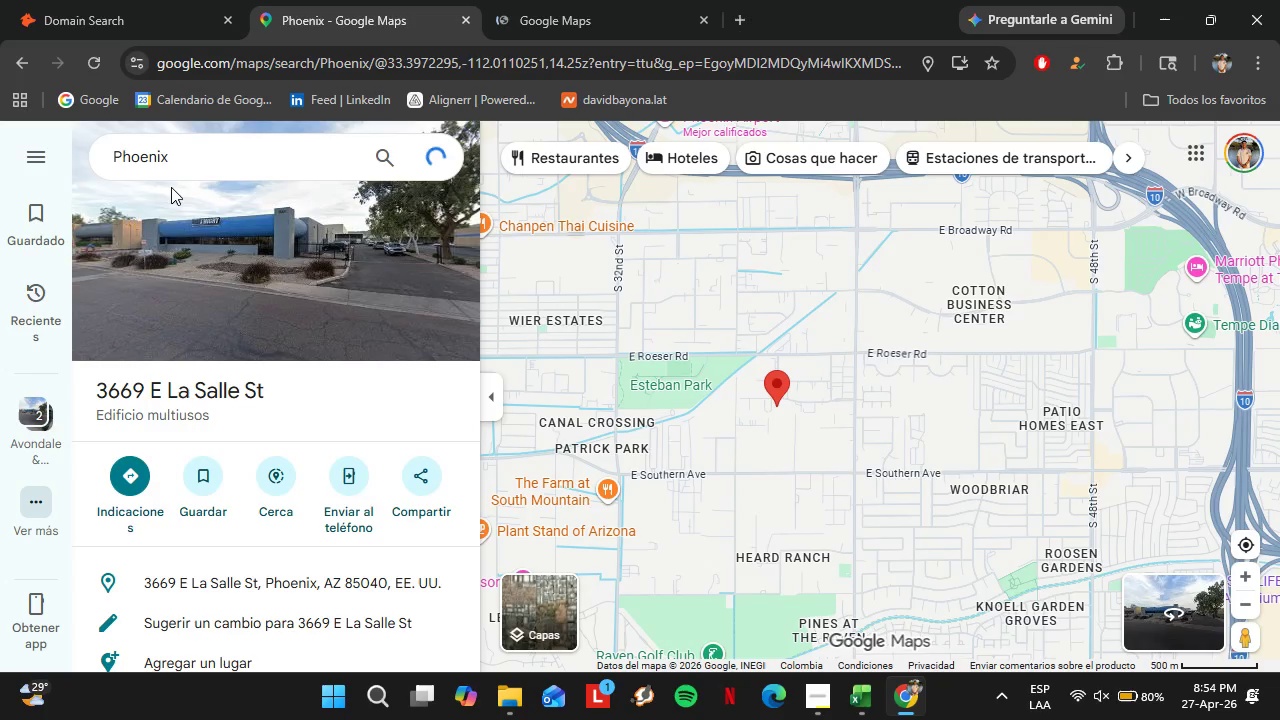 
left_click_drag(start_coordinate=[194, 149], to_coordinate=[87, 146])
 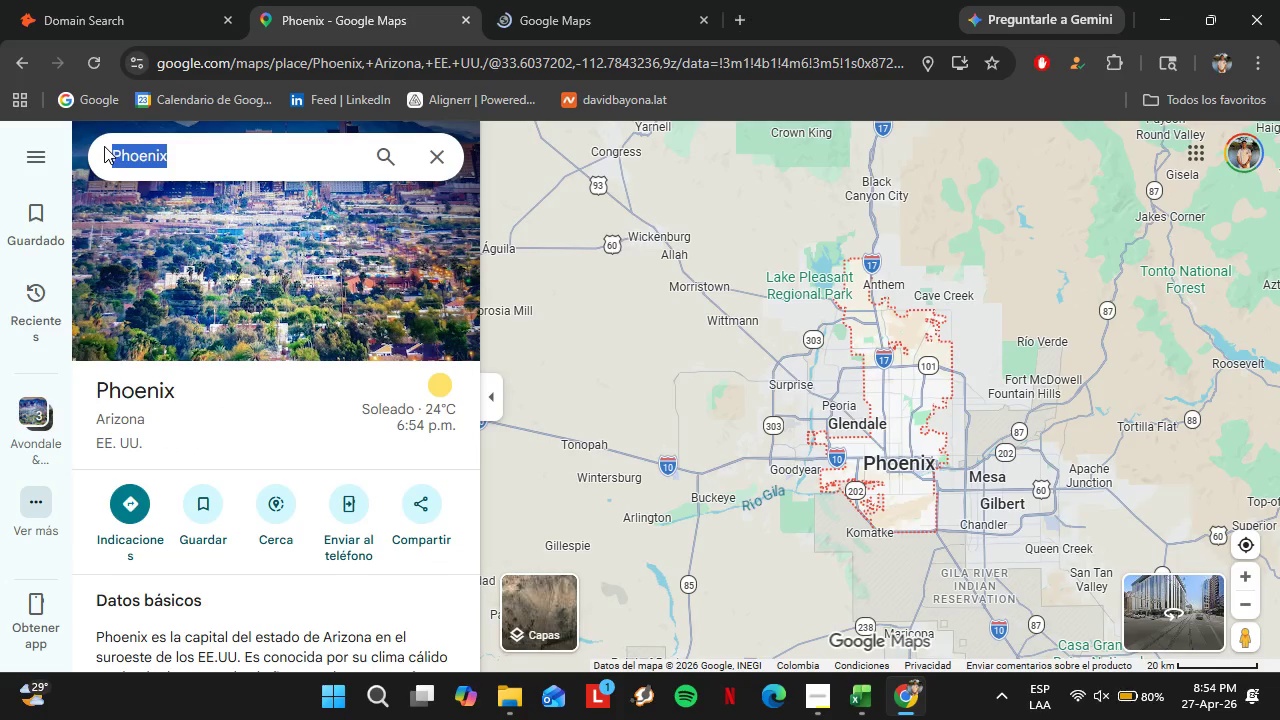 
key(Control+C)
 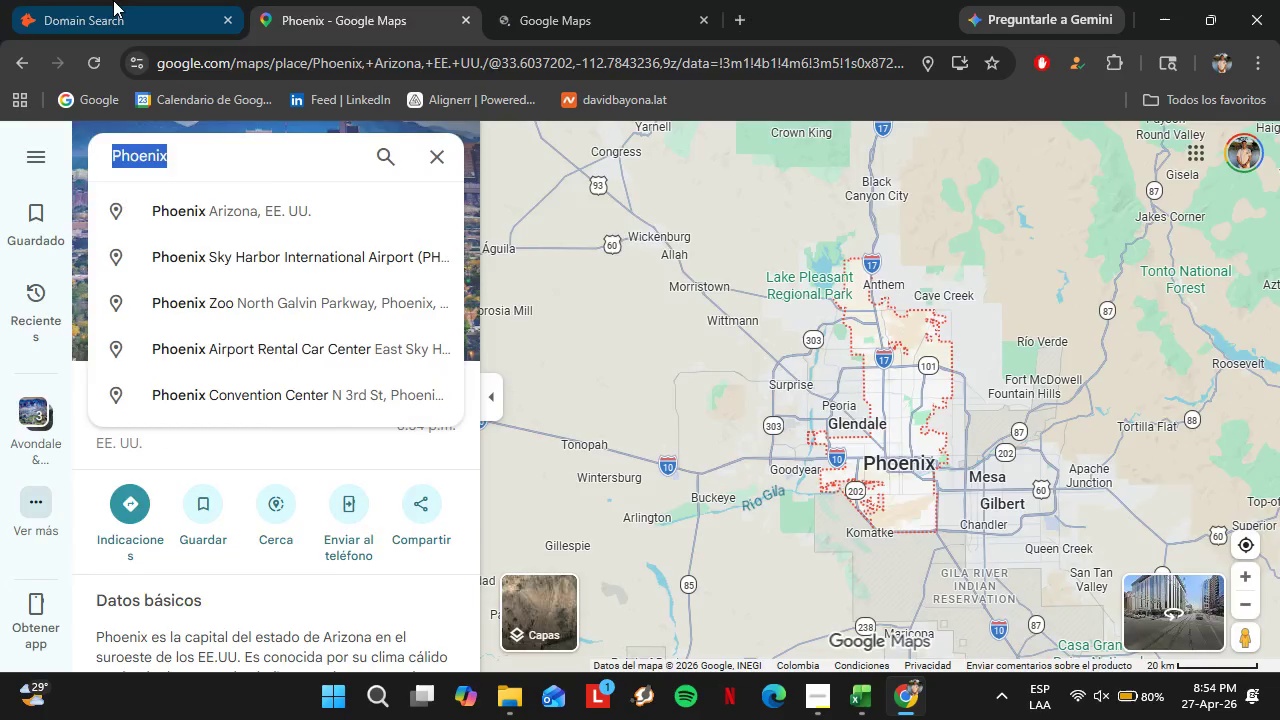 
left_click([113, 0])
 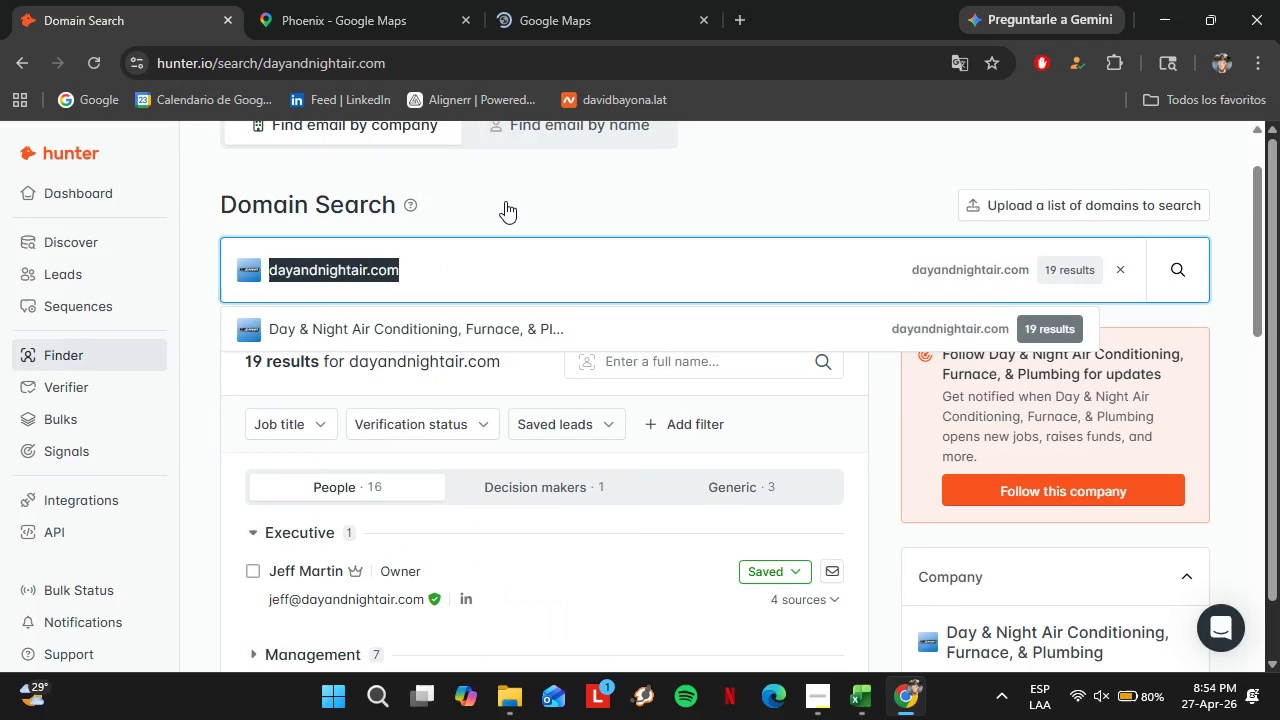 
left_click([90, 277])
 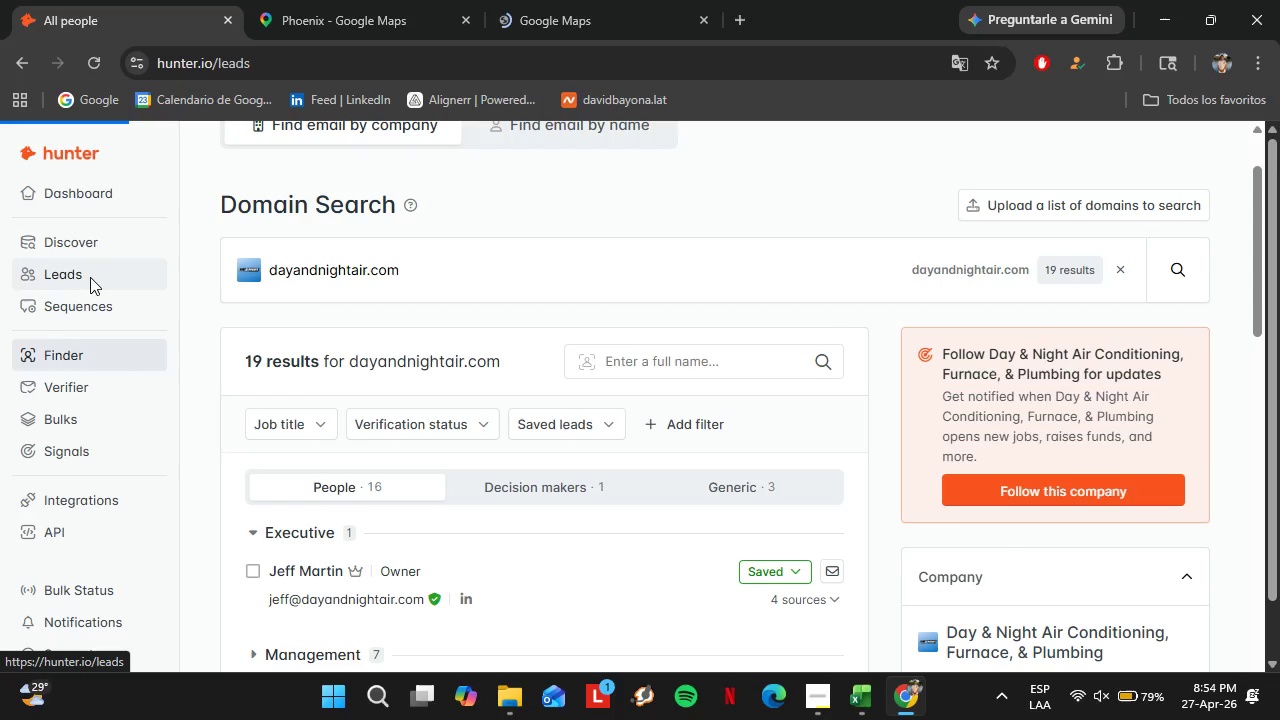 
wait(5.06)
 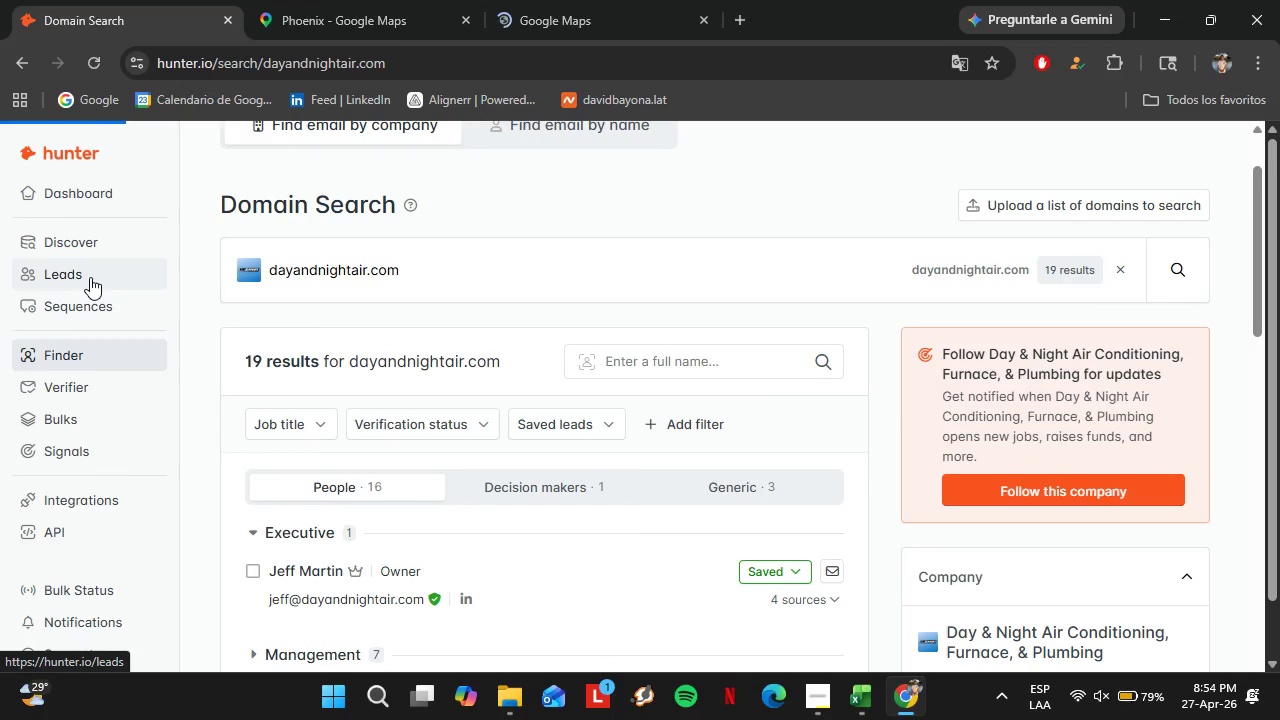 
scroll: coordinate [531, 533], scroll_direction: down, amount: 9.0
 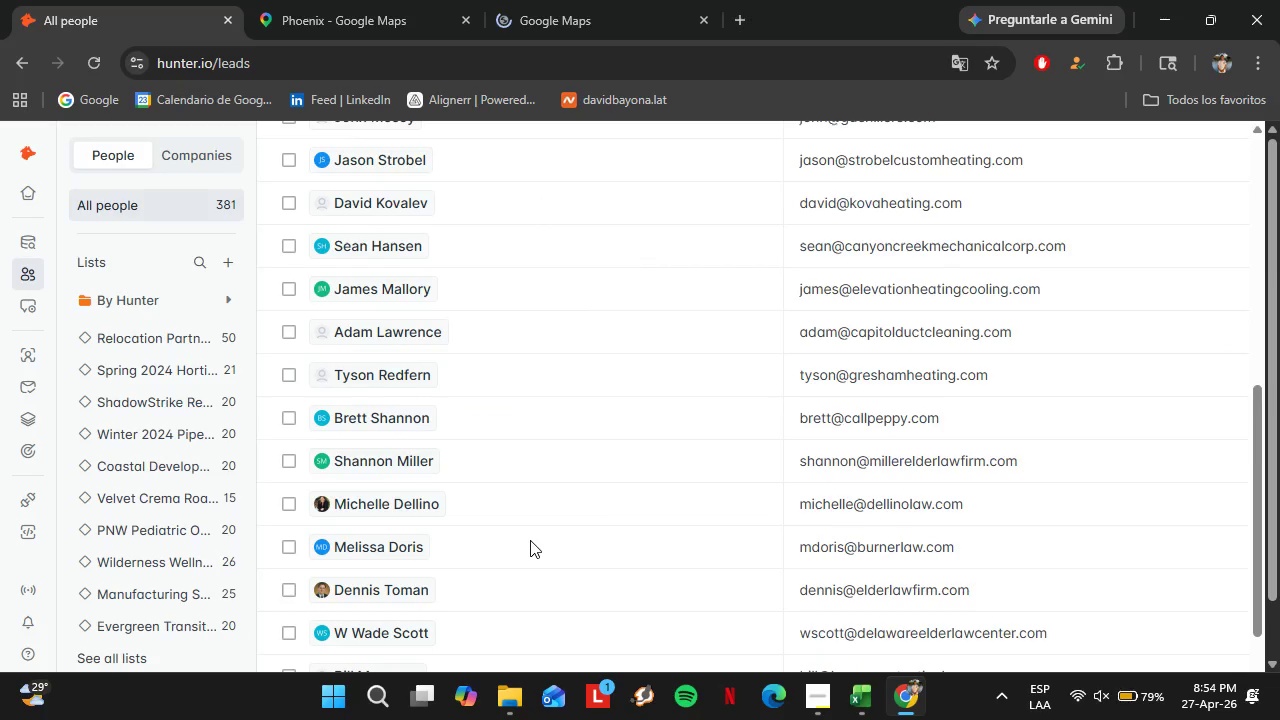 
left_click_drag(start_coordinate=[480, 596], to_coordinate=[1049, 603])
 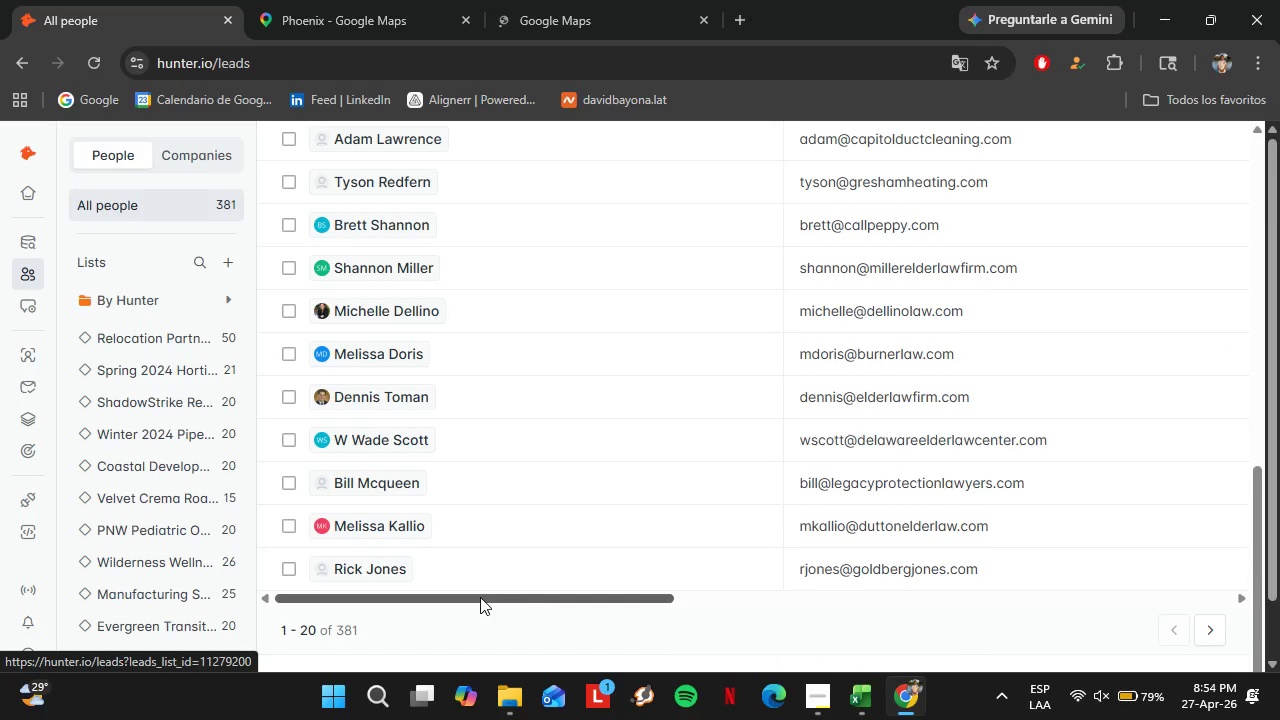 
double_click([923, 354])
 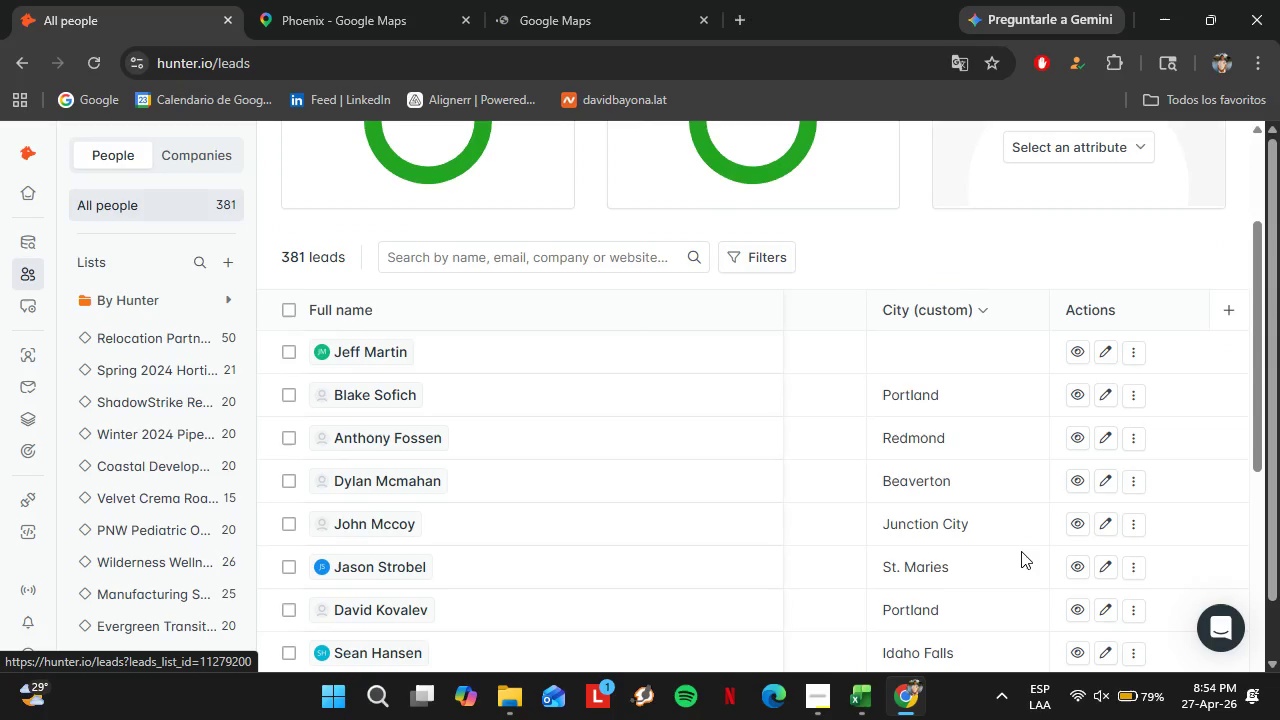 
triple_click([923, 354])
 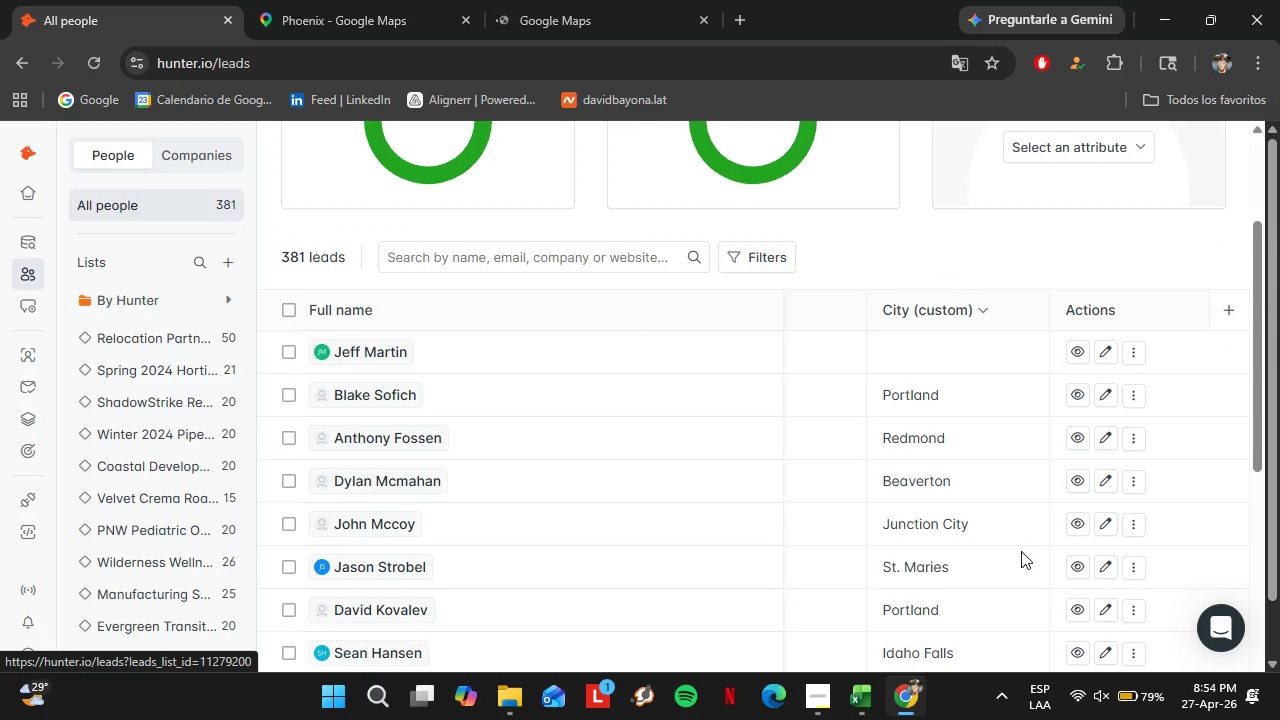 
triple_click([923, 354])
 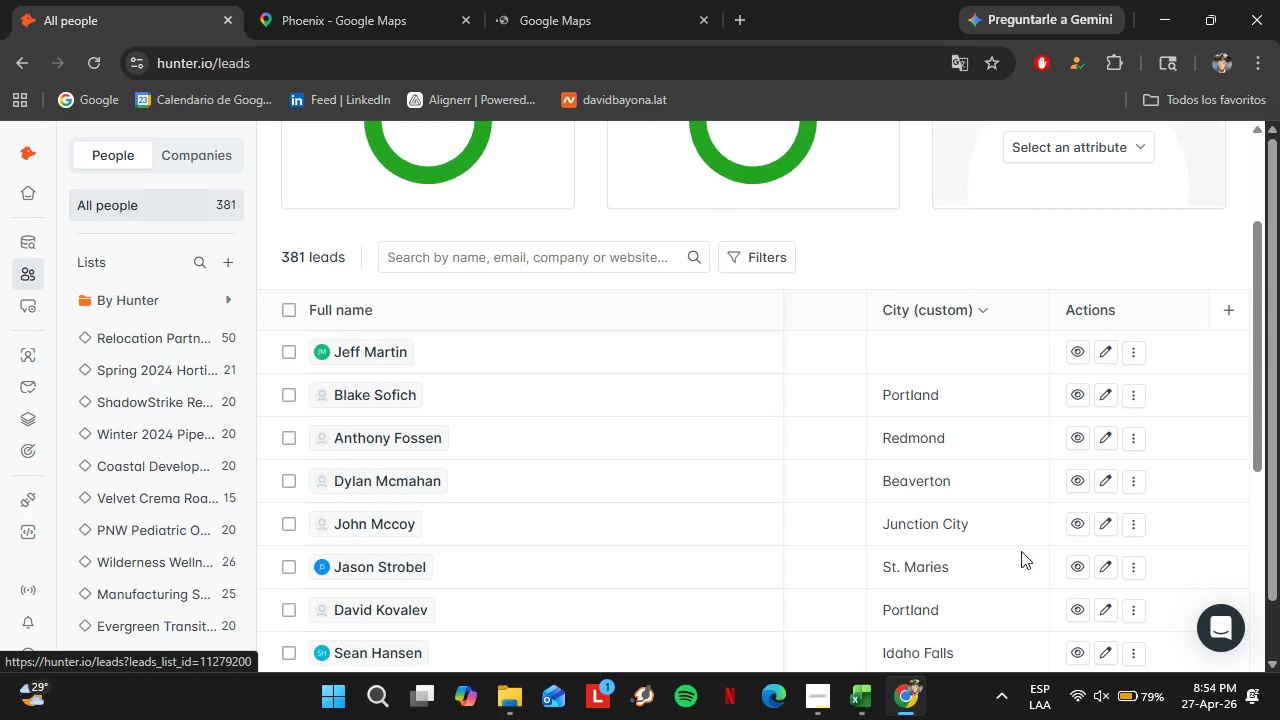 
scroll: coordinate [1022, 551], scroll_direction: up, amount: 6.0
 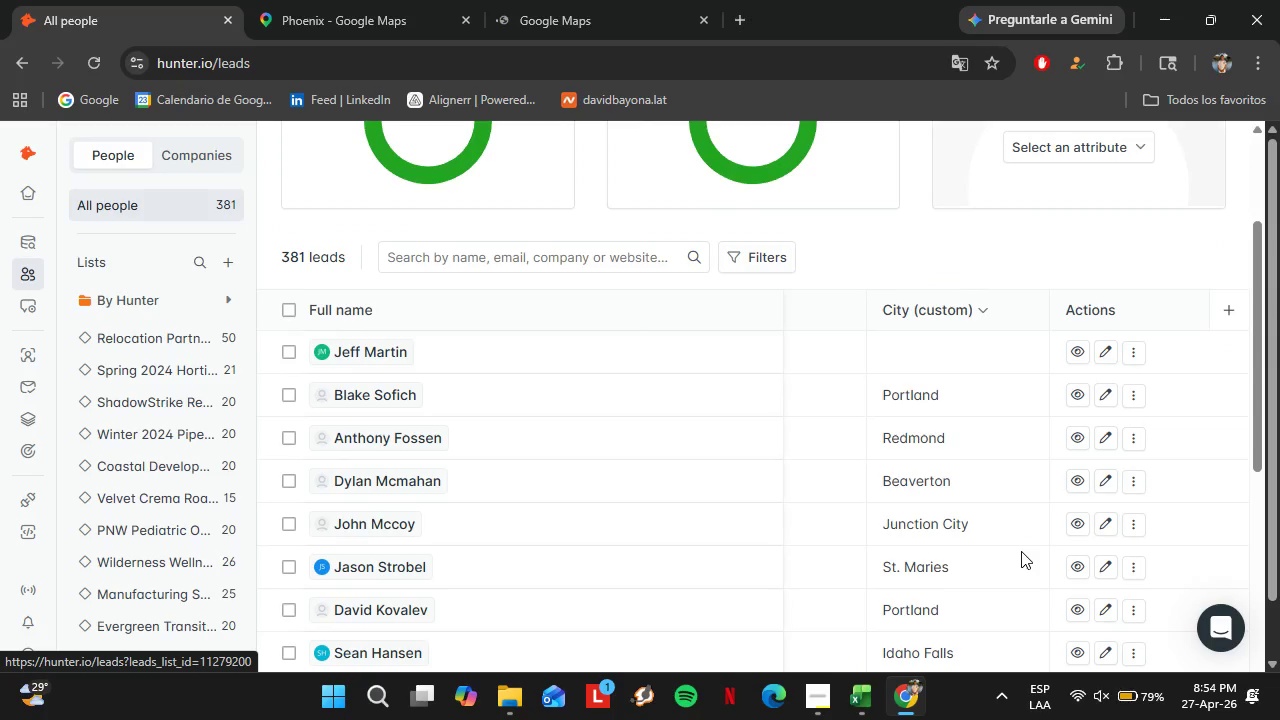 
key(Control+V)
 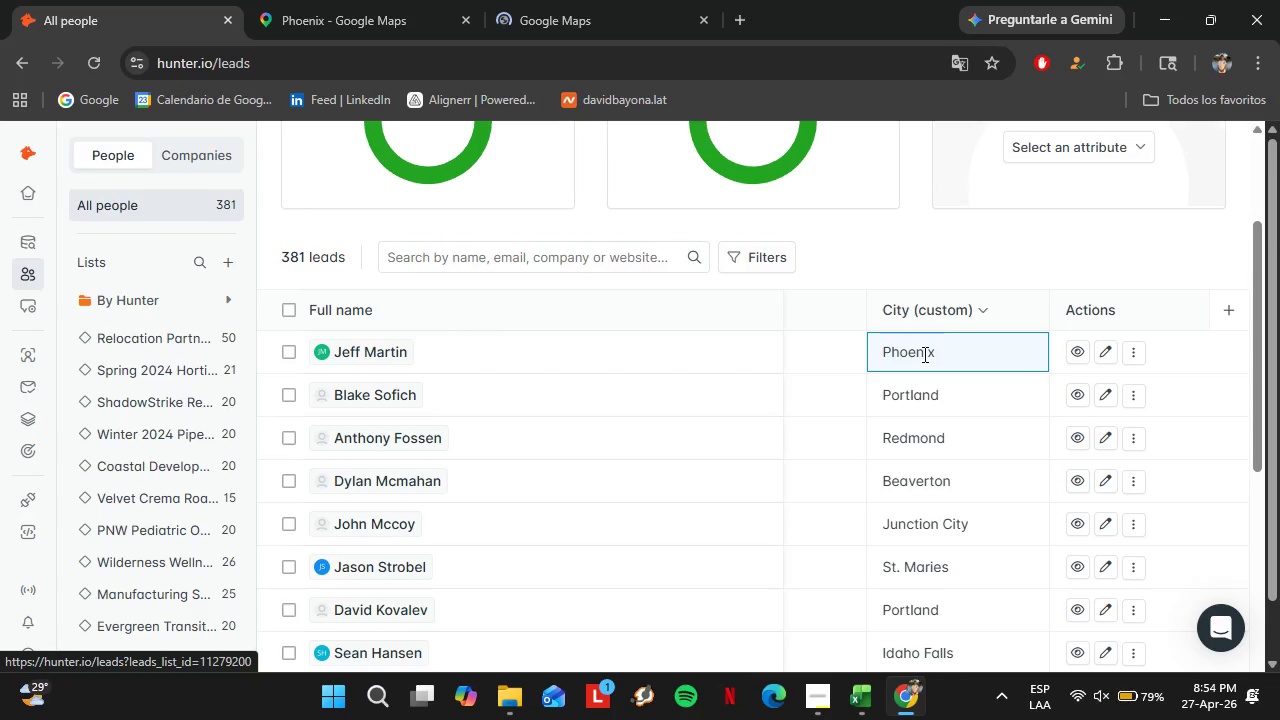 
wait(10.92)
 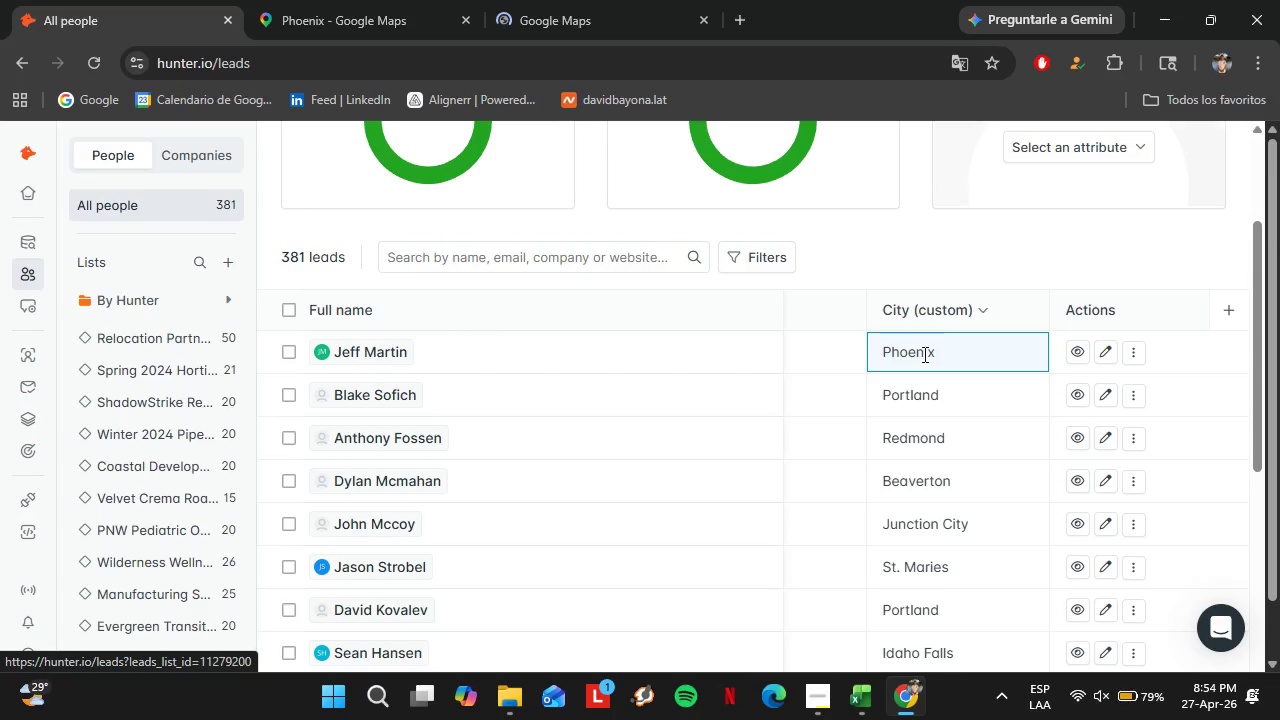 
left_click([963, 262])
 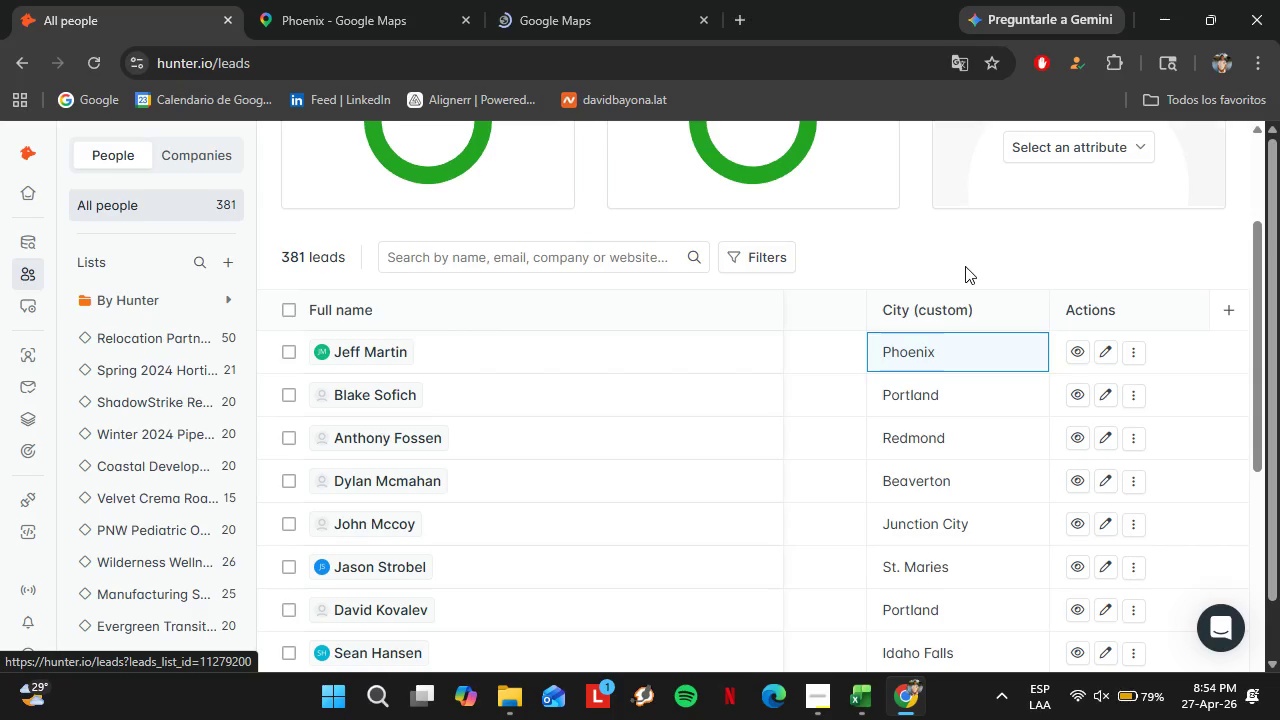 
scroll: coordinate [818, 553], scroll_direction: down, amount: 10.0
 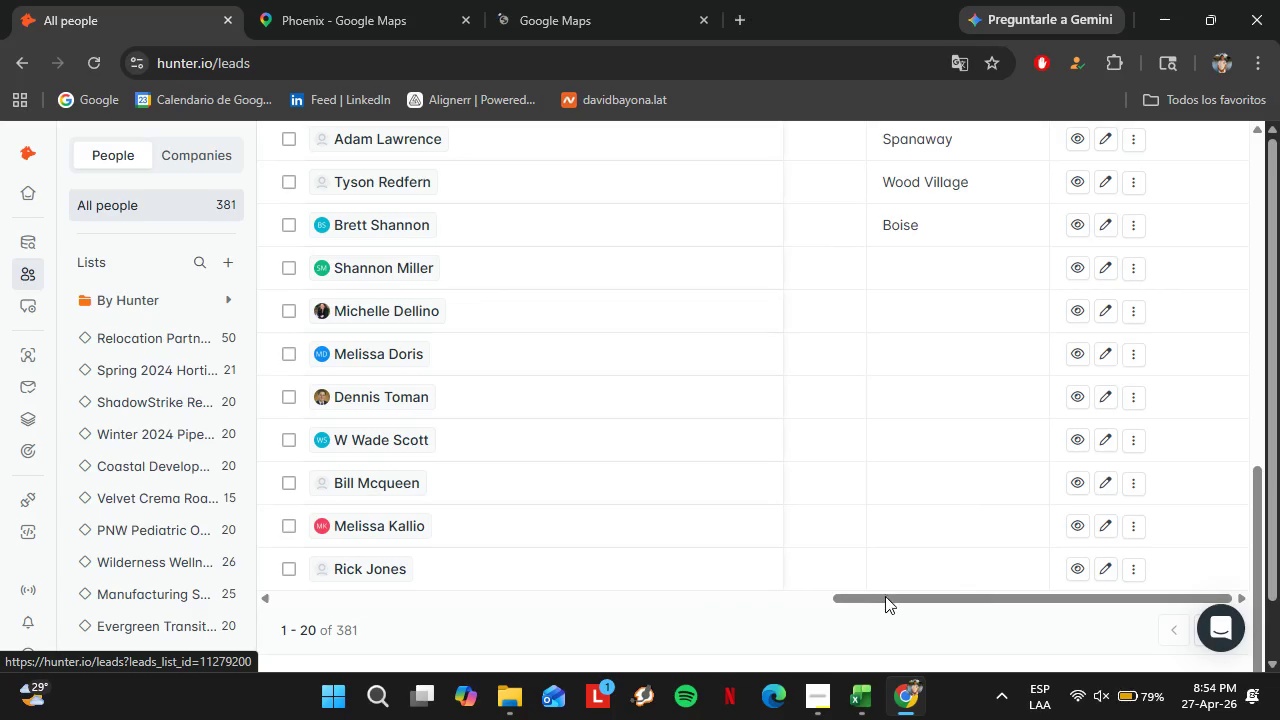 
left_click_drag(start_coordinate=[885, 596], to_coordinate=[175, 562])
 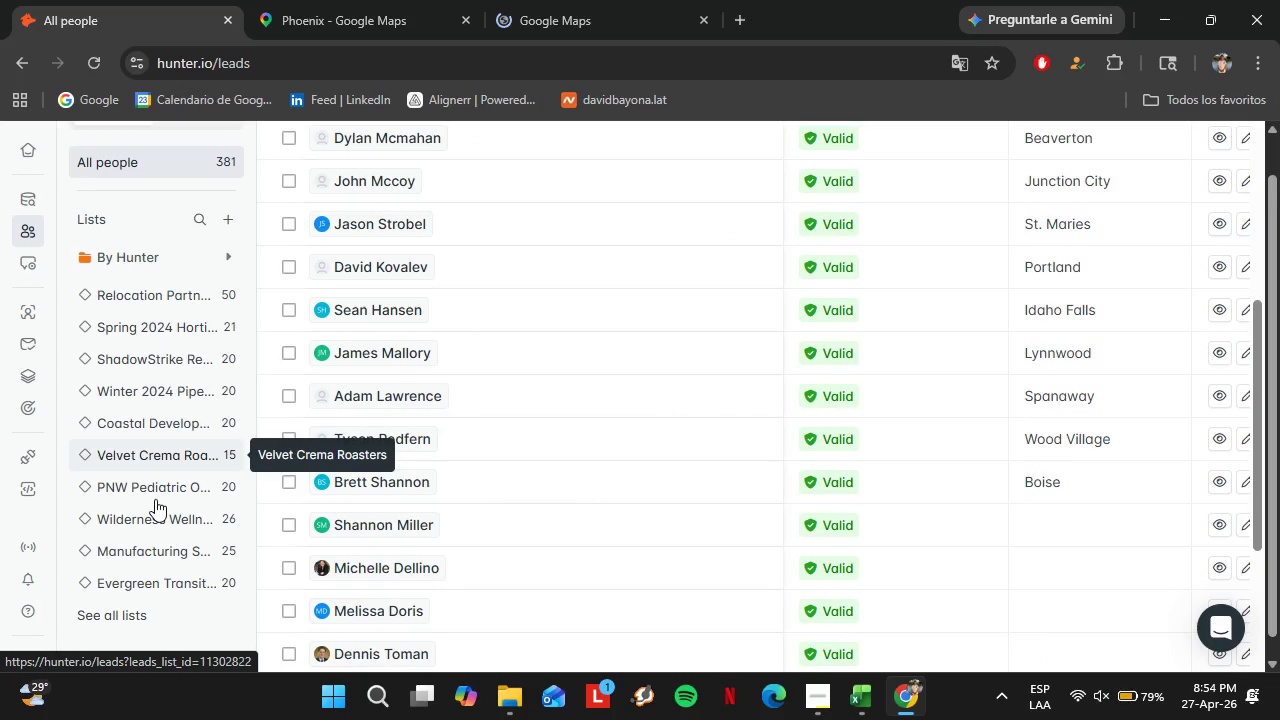 
scroll: coordinate [829, 623], scroll_direction: up, amount: 6.0
 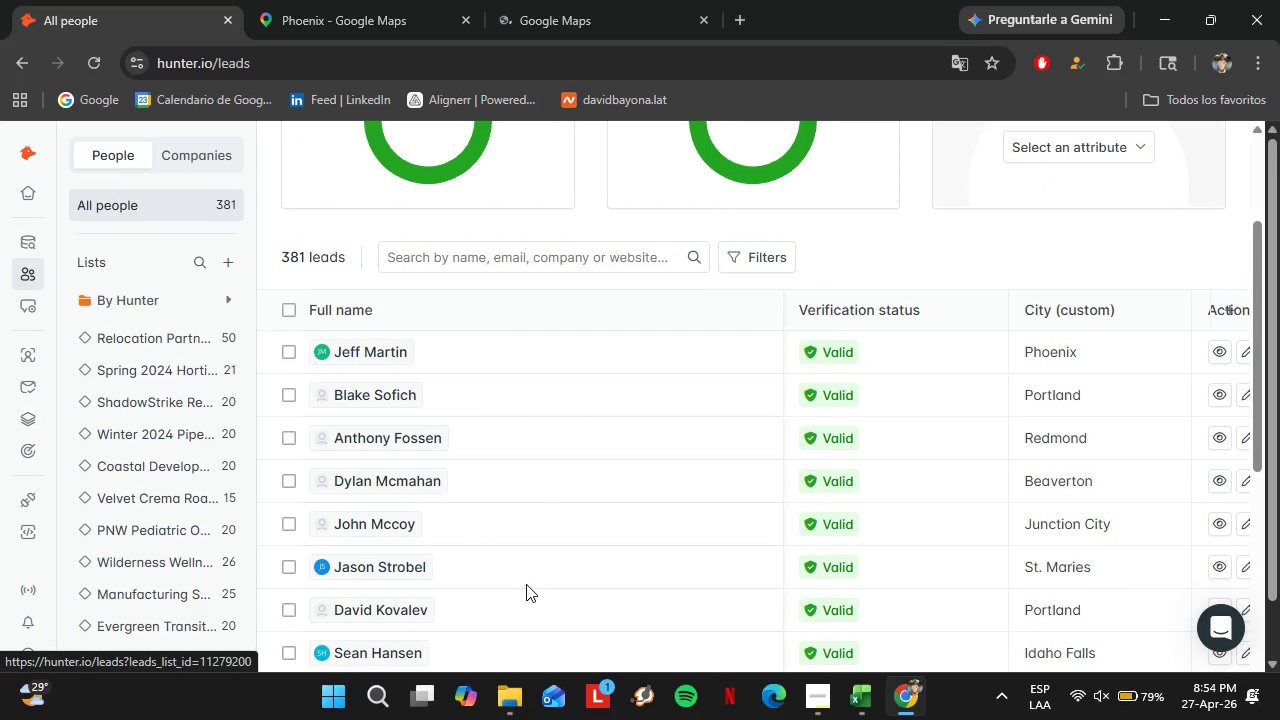 
scroll: coordinate [152, 500], scroll_direction: down, amount: 8.0
 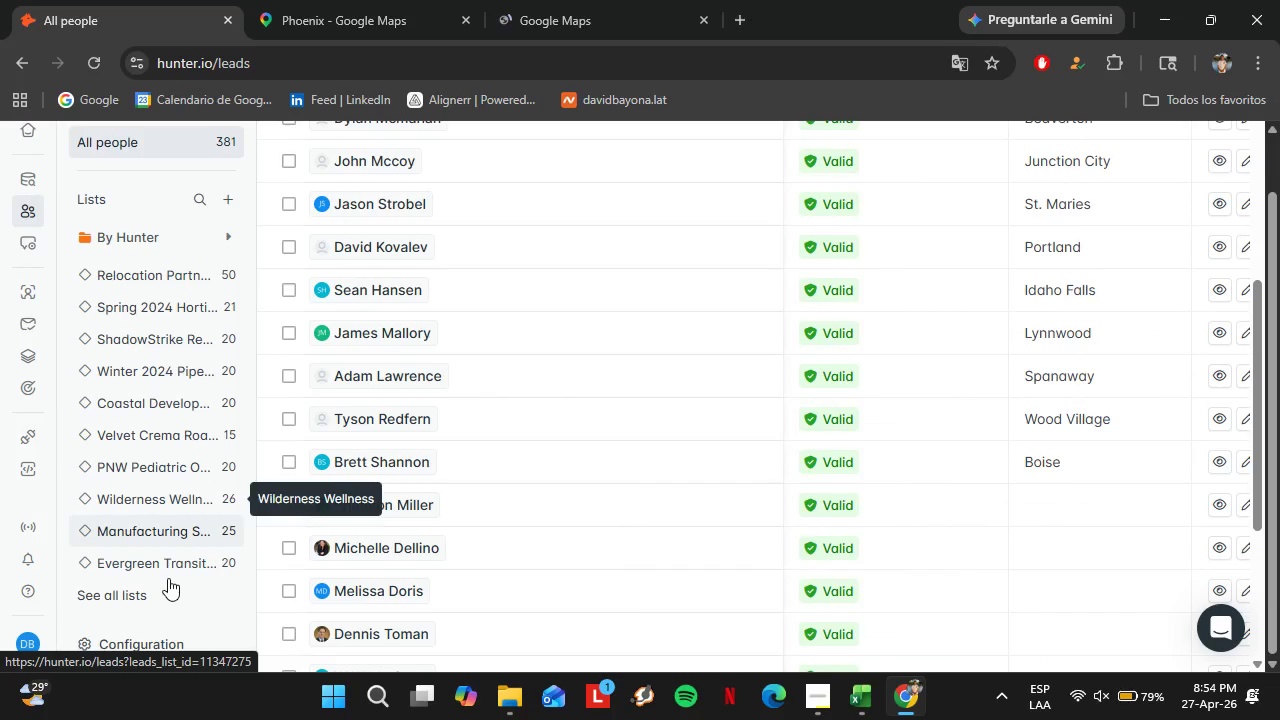 
mouse_move([172, 546])
 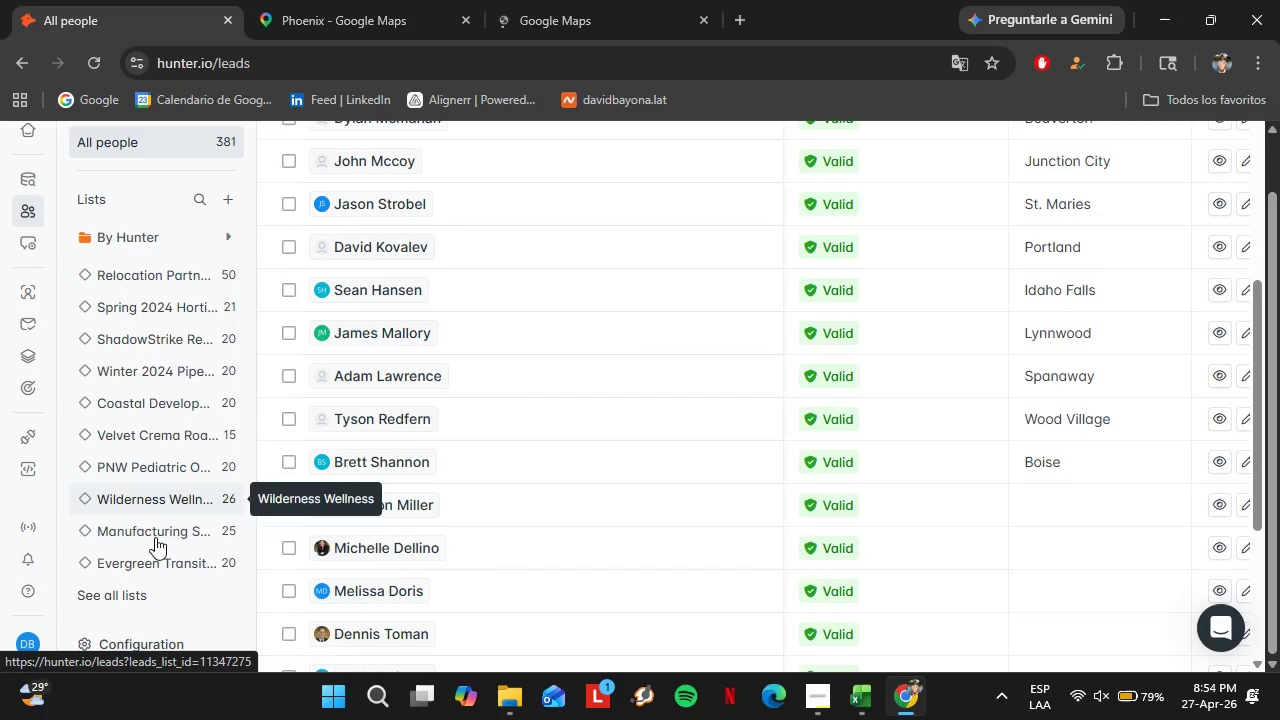 
mouse_move([112, 587])
 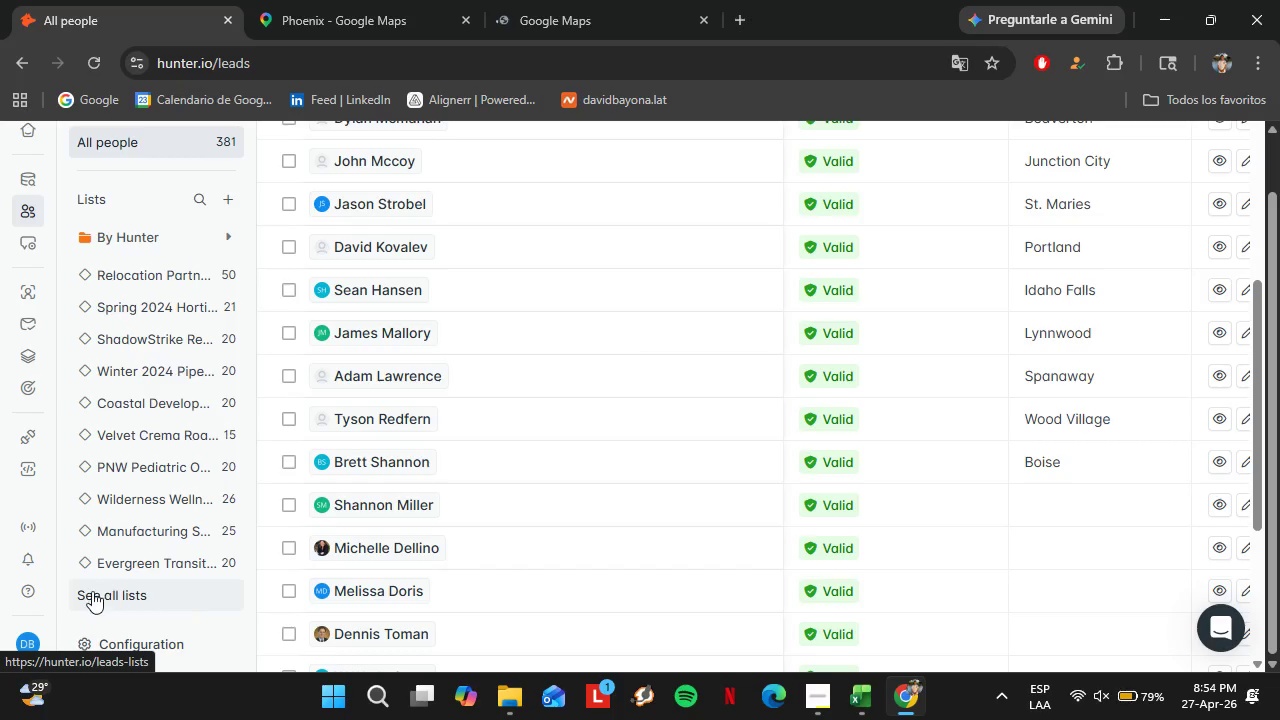 
left_click([92, 591])
 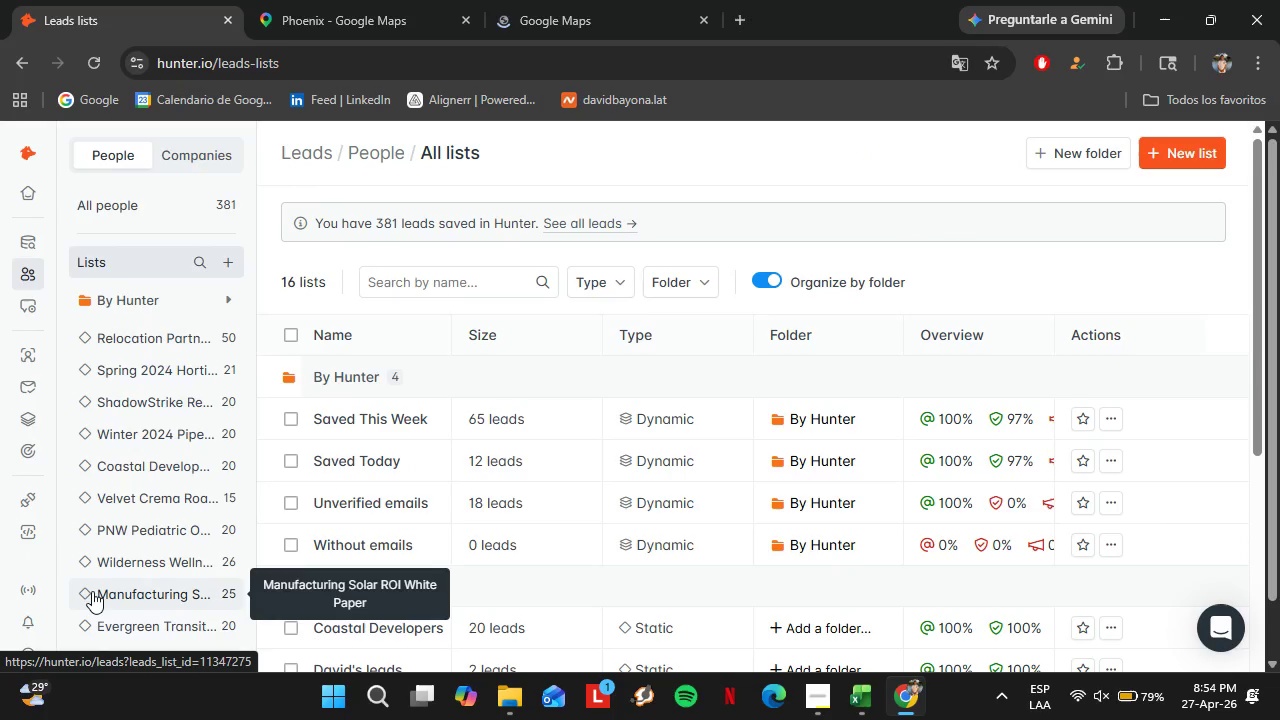 
wait(7.17)
 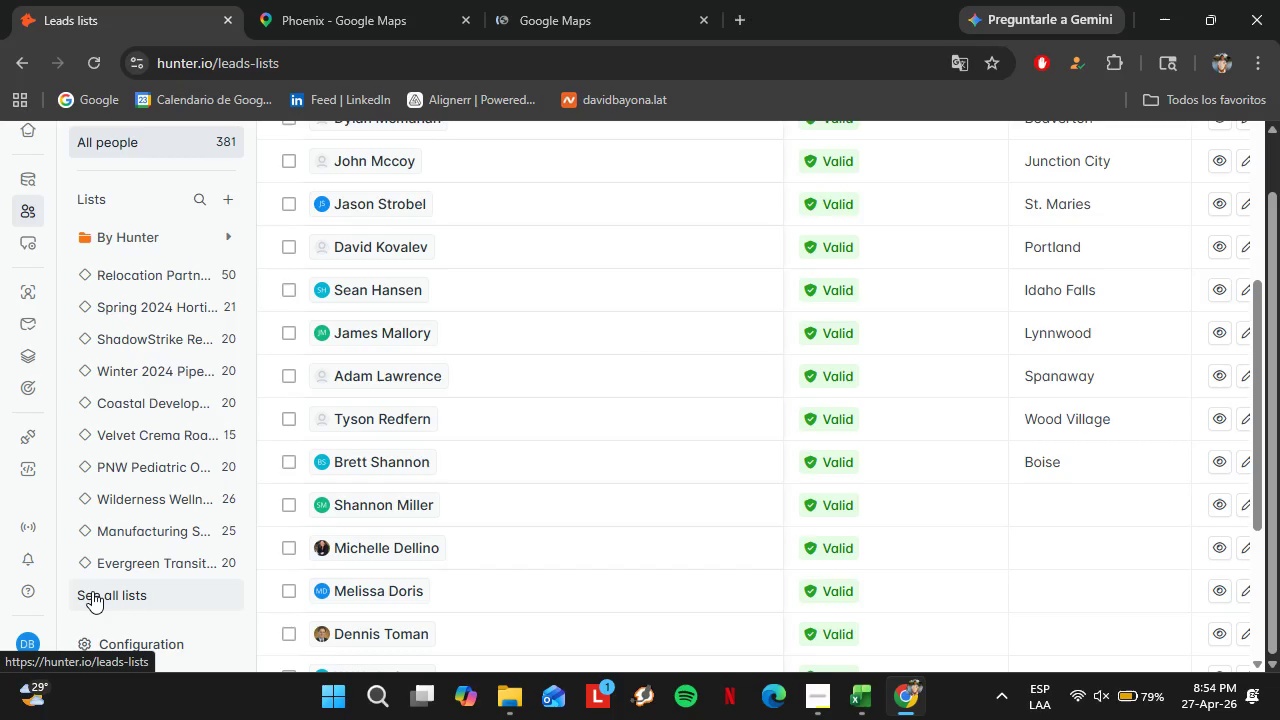 
scroll: coordinate [419, 406], scroll_direction: down, amount: 4.0
 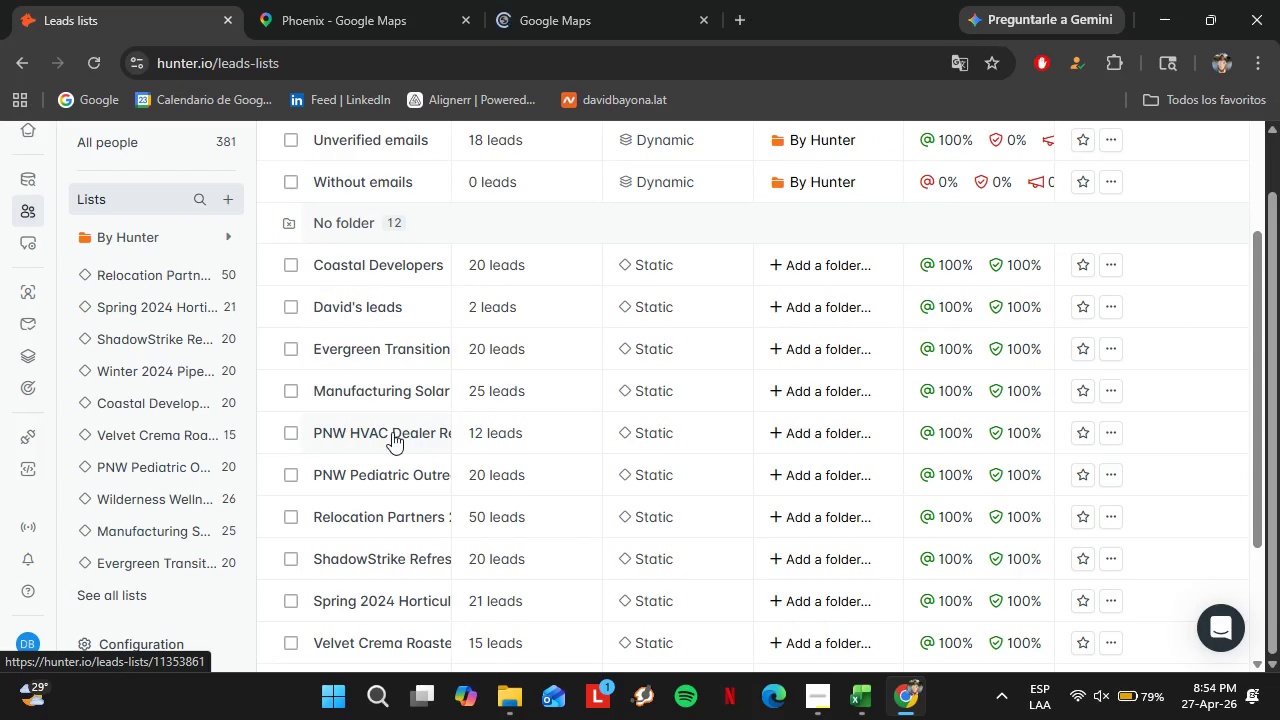 
left_click([392, 431])
 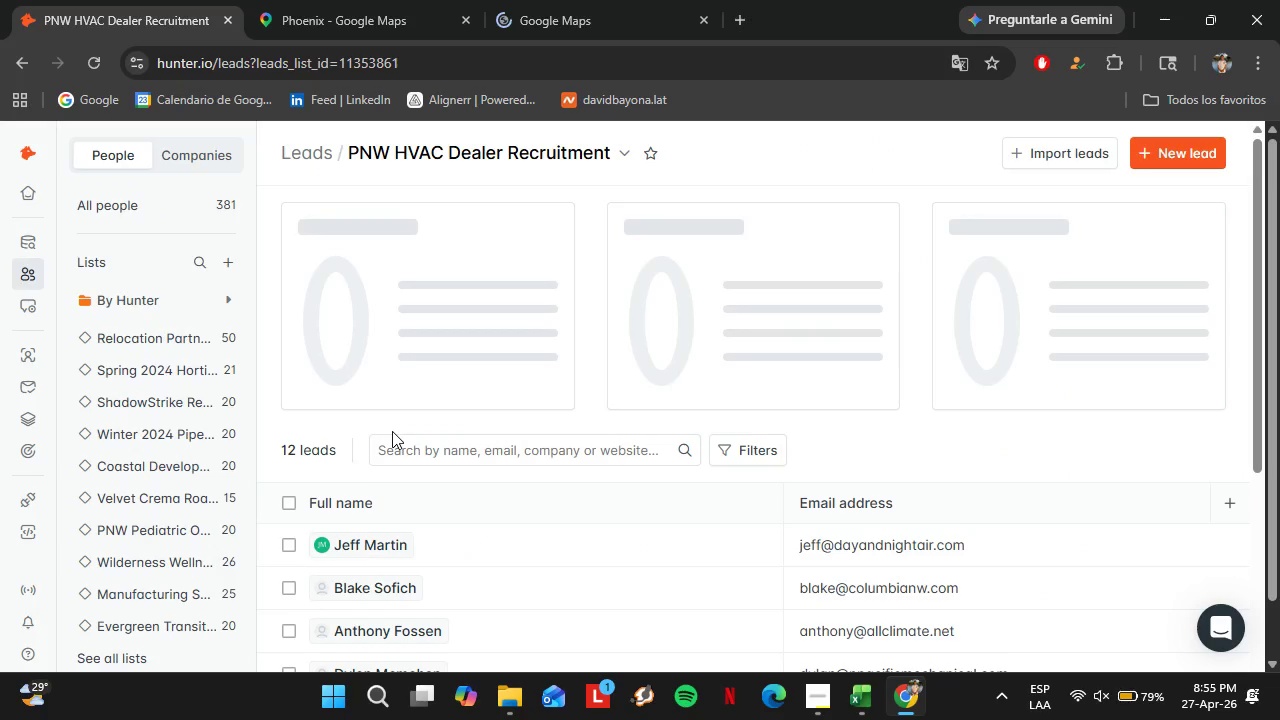 
wait(9.08)
 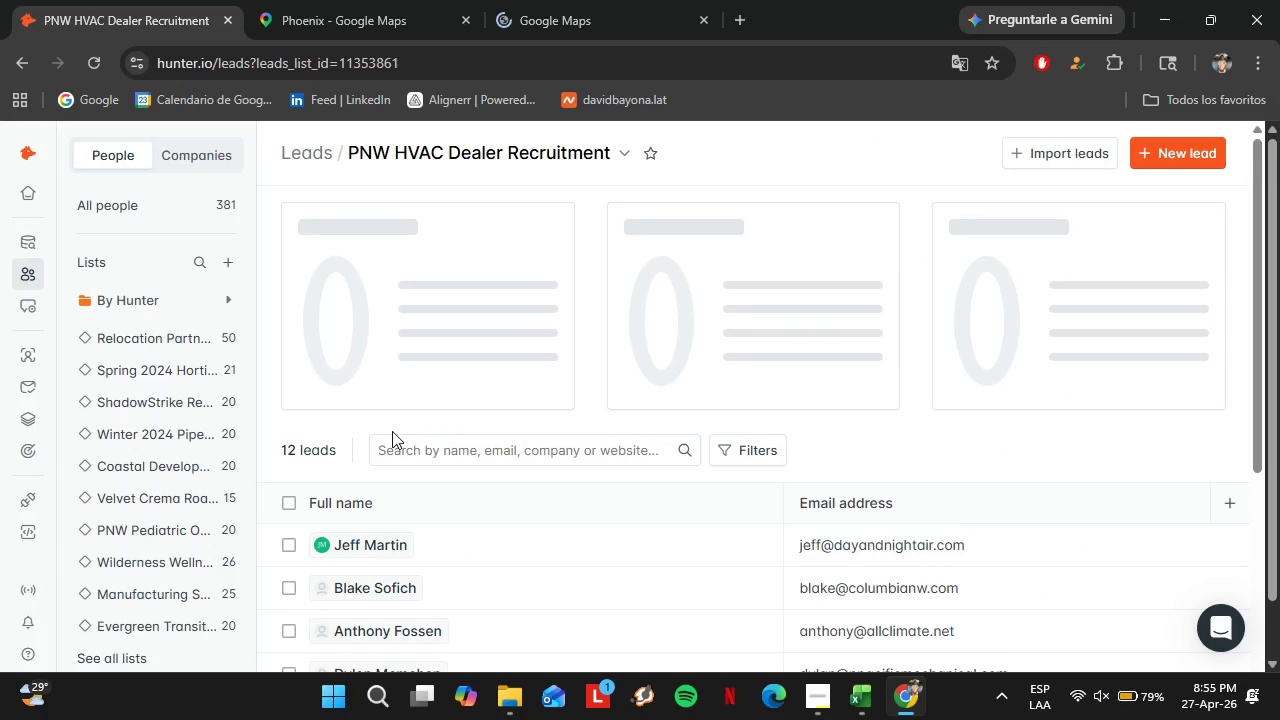 
scroll: coordinate [653, 544], scroll_direction: down, amount: 7.0
 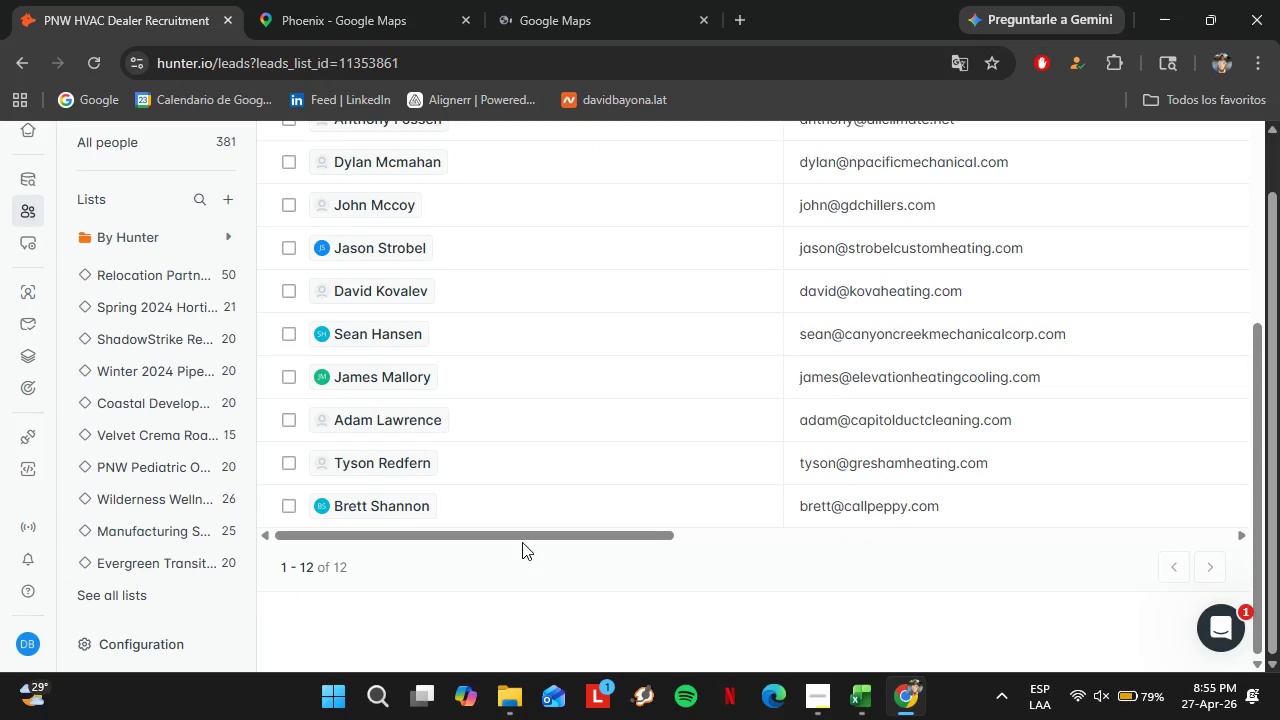 
left_click_drag(start_coordinate=[519, 539], to_coordinate=[878, 544])
 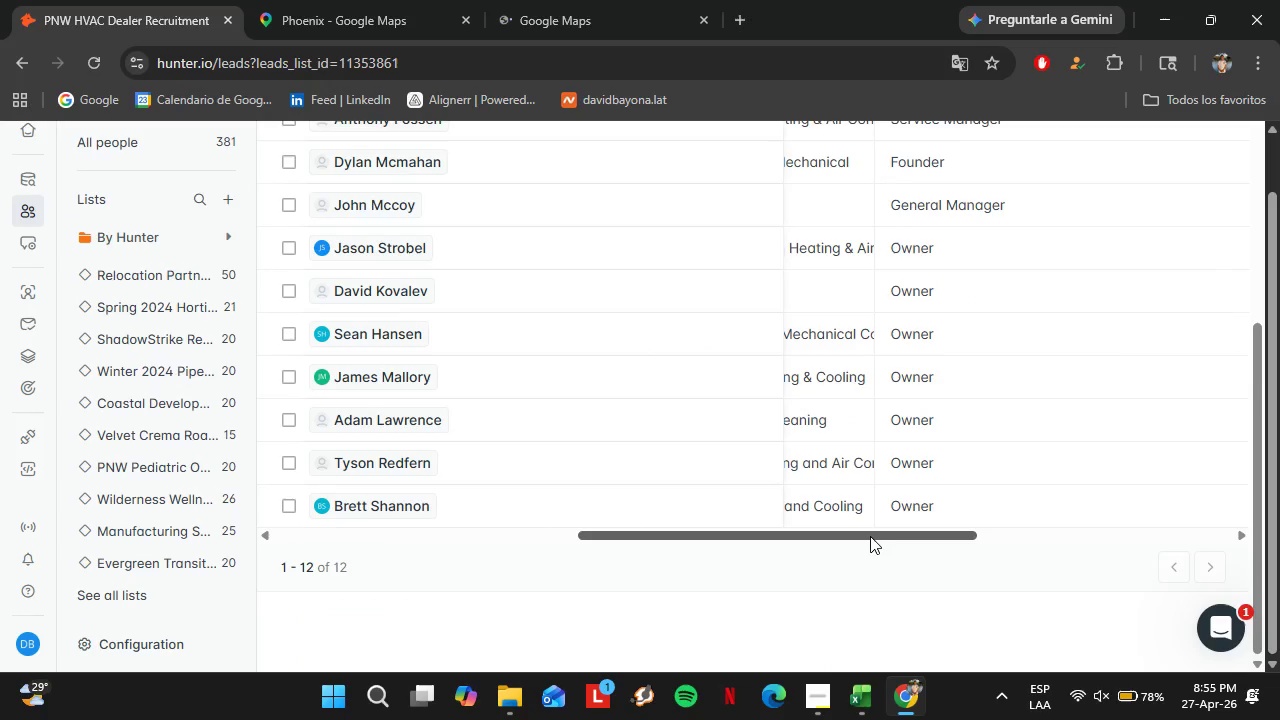 
scroll: coordinate [821, 545], scroll_direction: up, amount: 2.0
 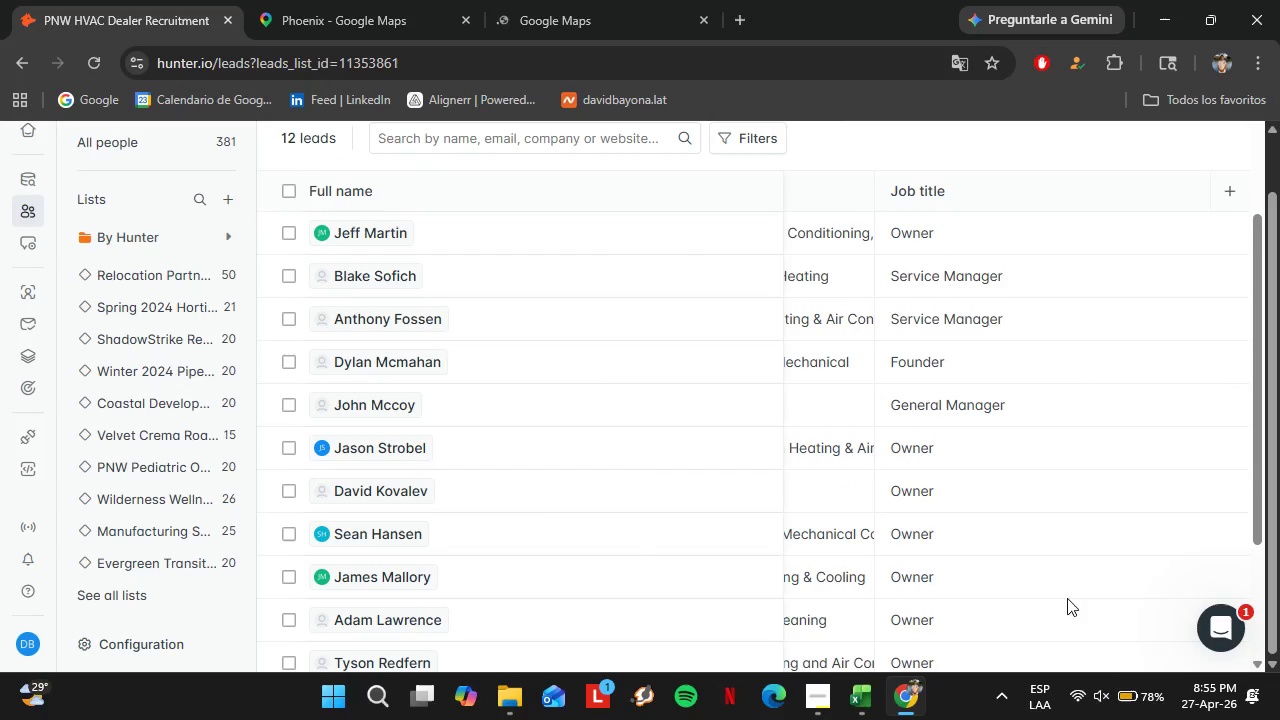 
scroll: coordinate [1109, 635], scroll_direction: down, amount: 4.0
 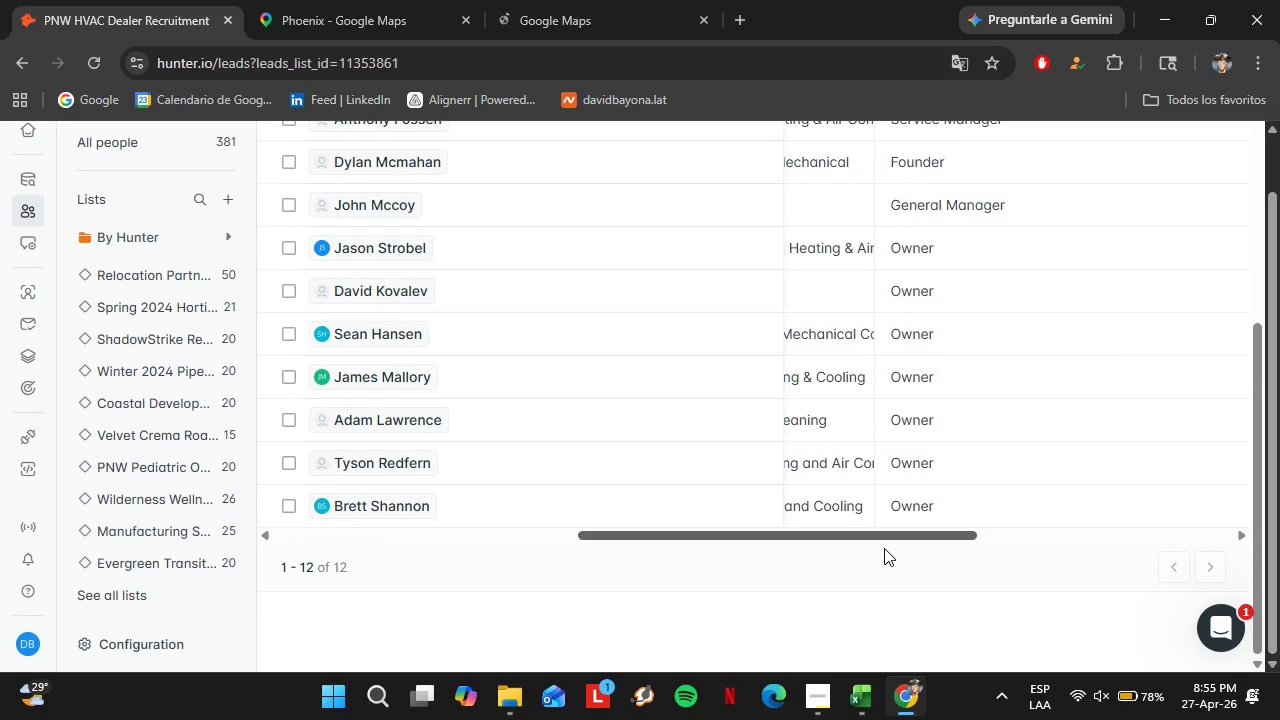 
left_click_drag(start_coordinate=[870, 536], to_coordinate=[479, 557])
 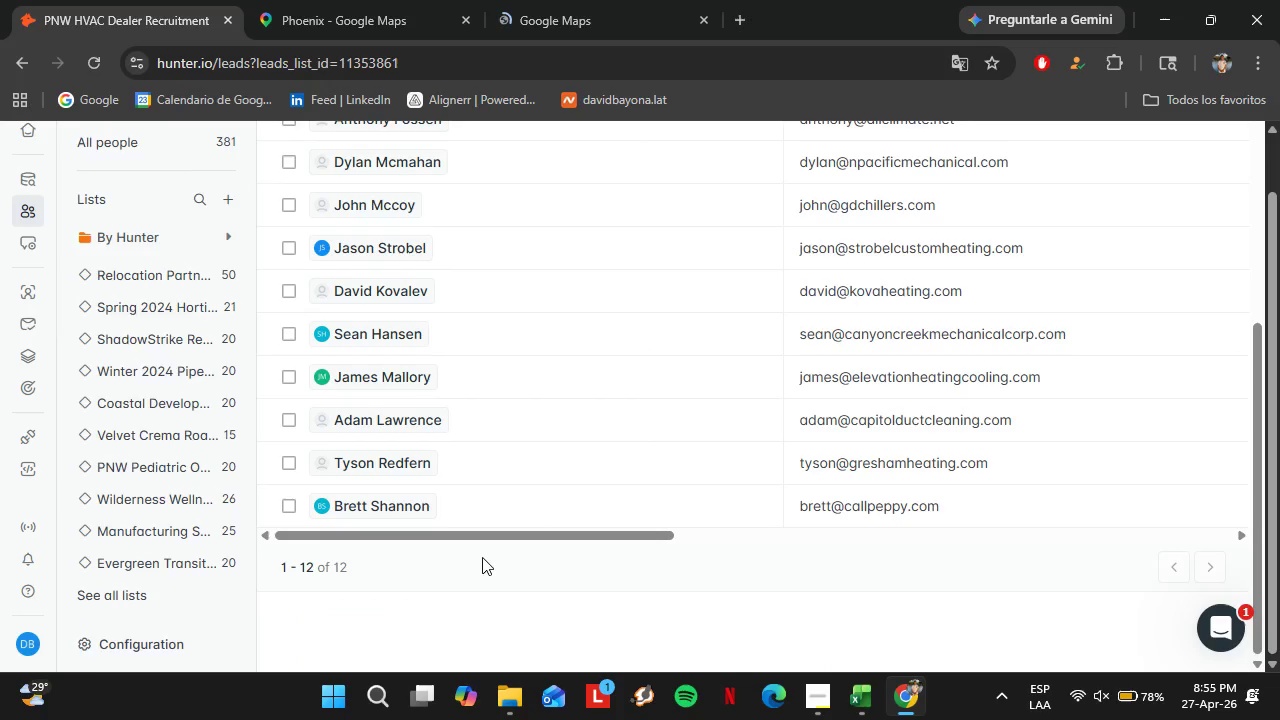 
left_click([37, 295])
 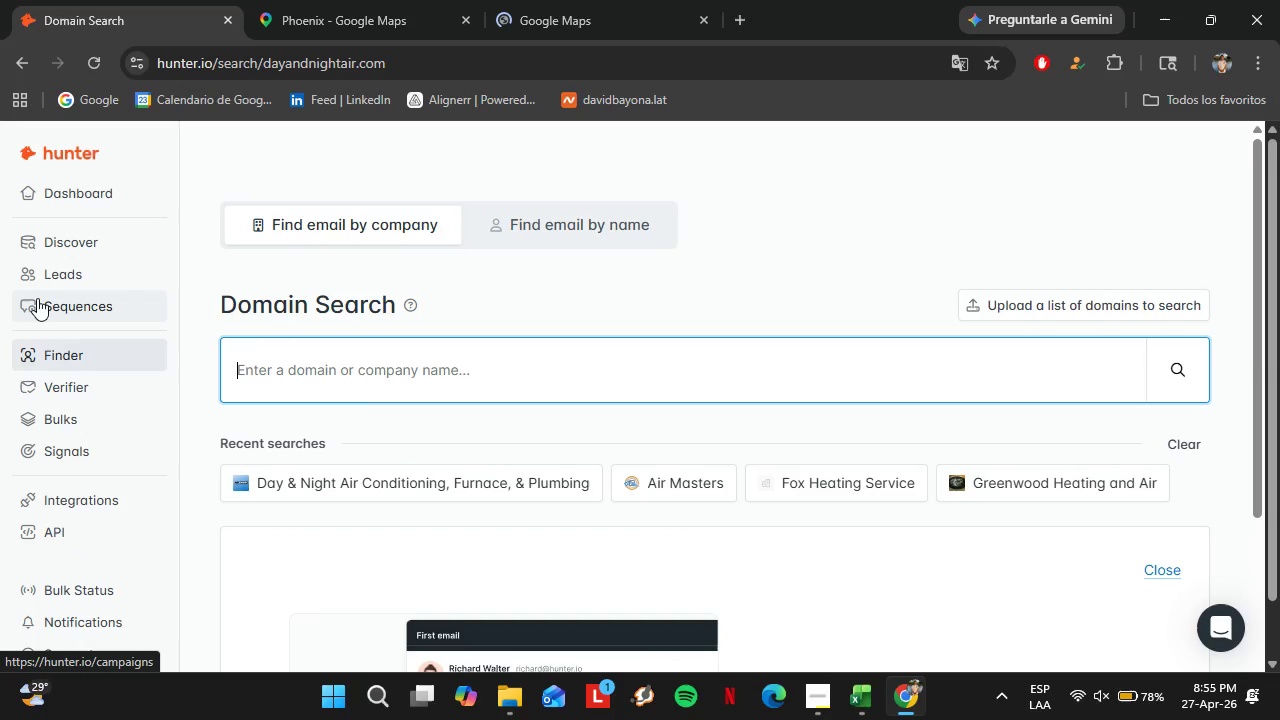 
wait(9.44)
 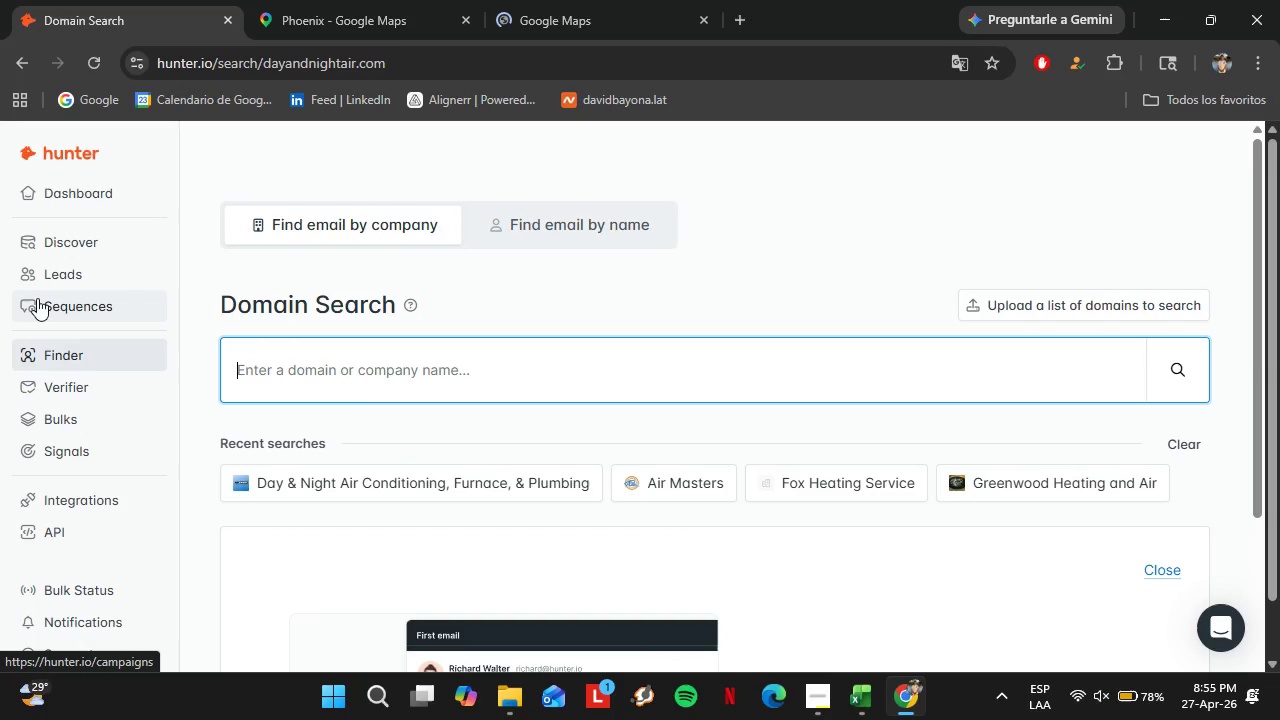 
type(rainierheating.com)
 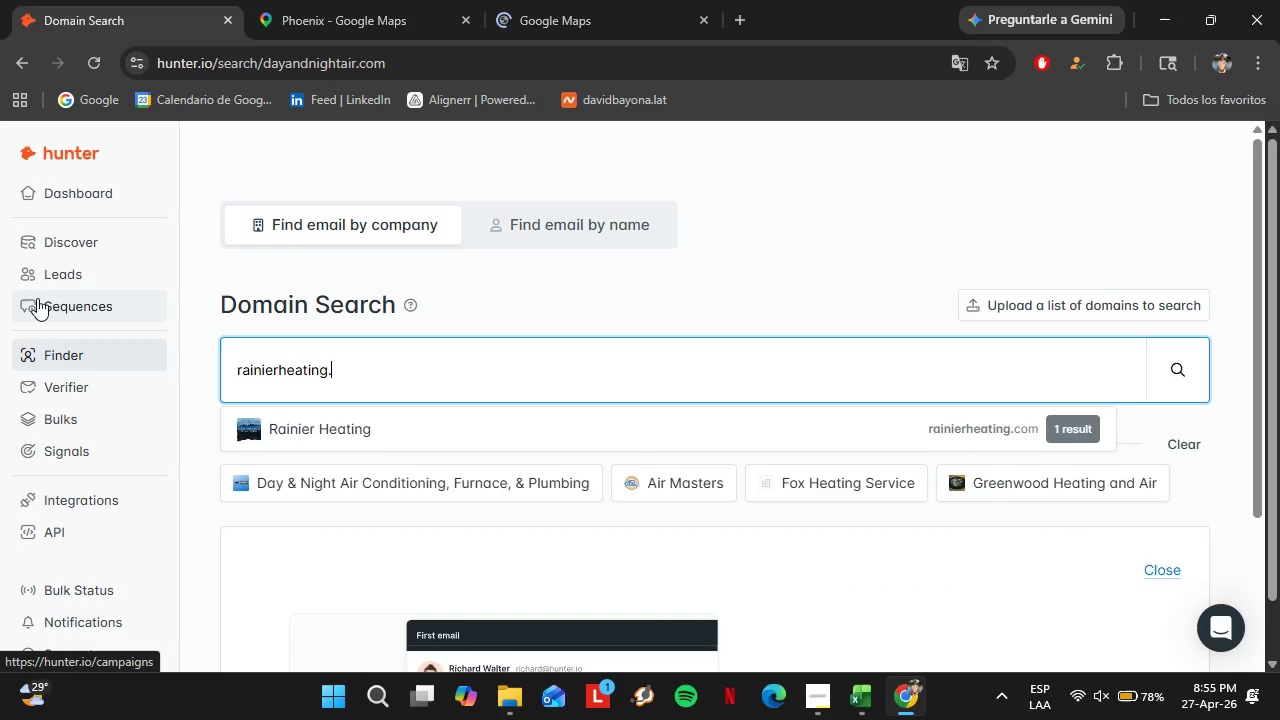 
key(Enter)
 